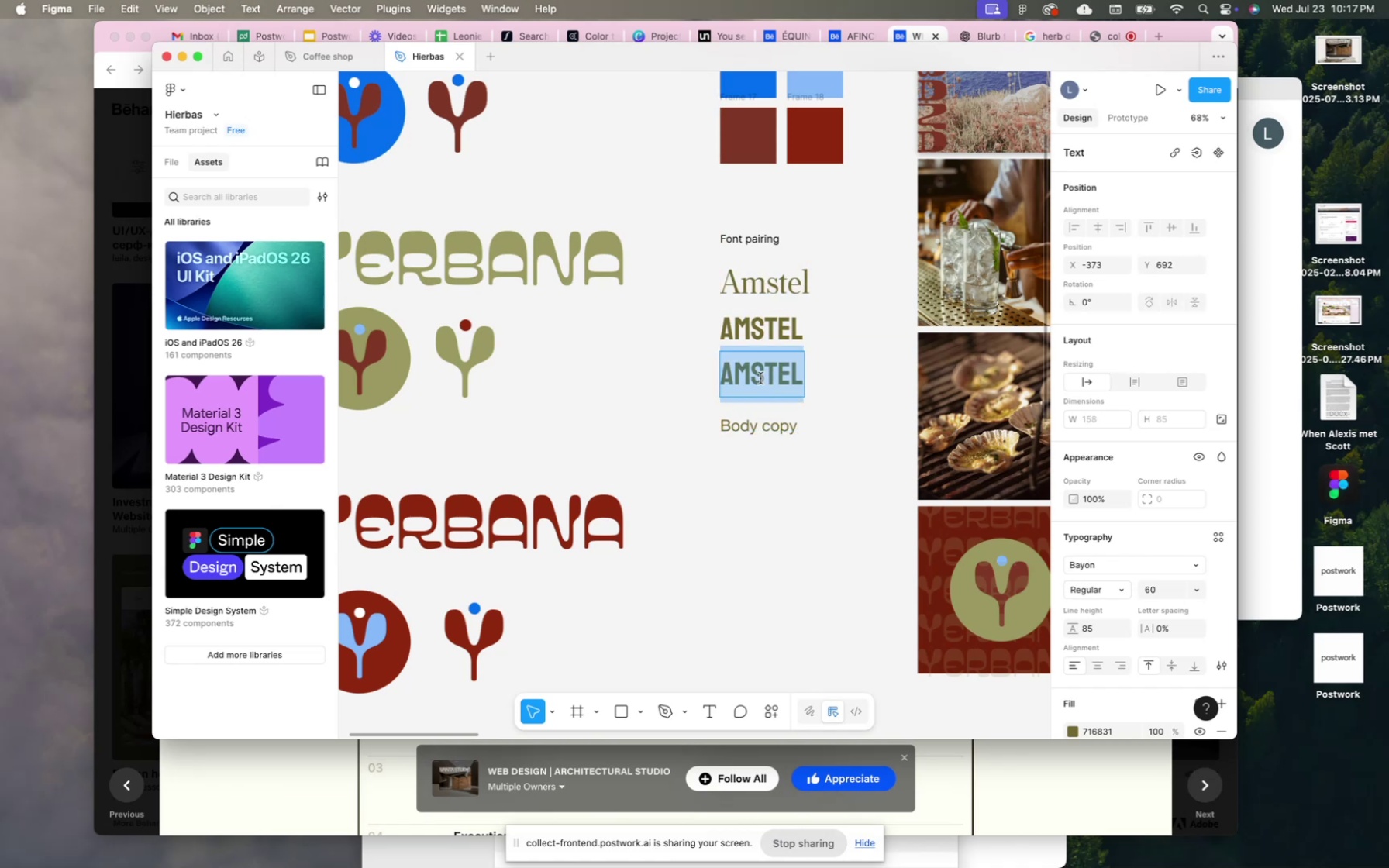 
type(Drama titles)
 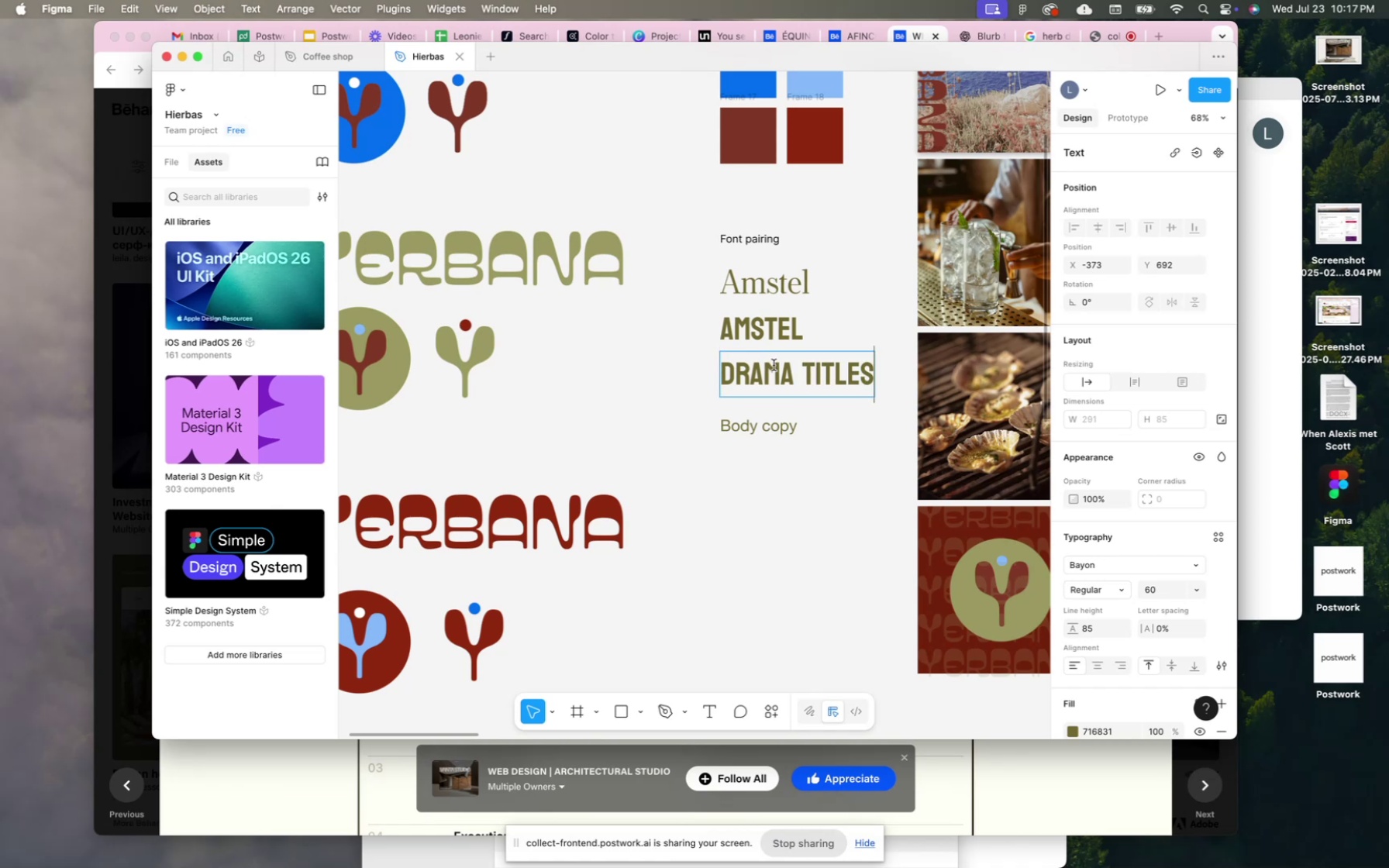 
double_click([774, 367])
 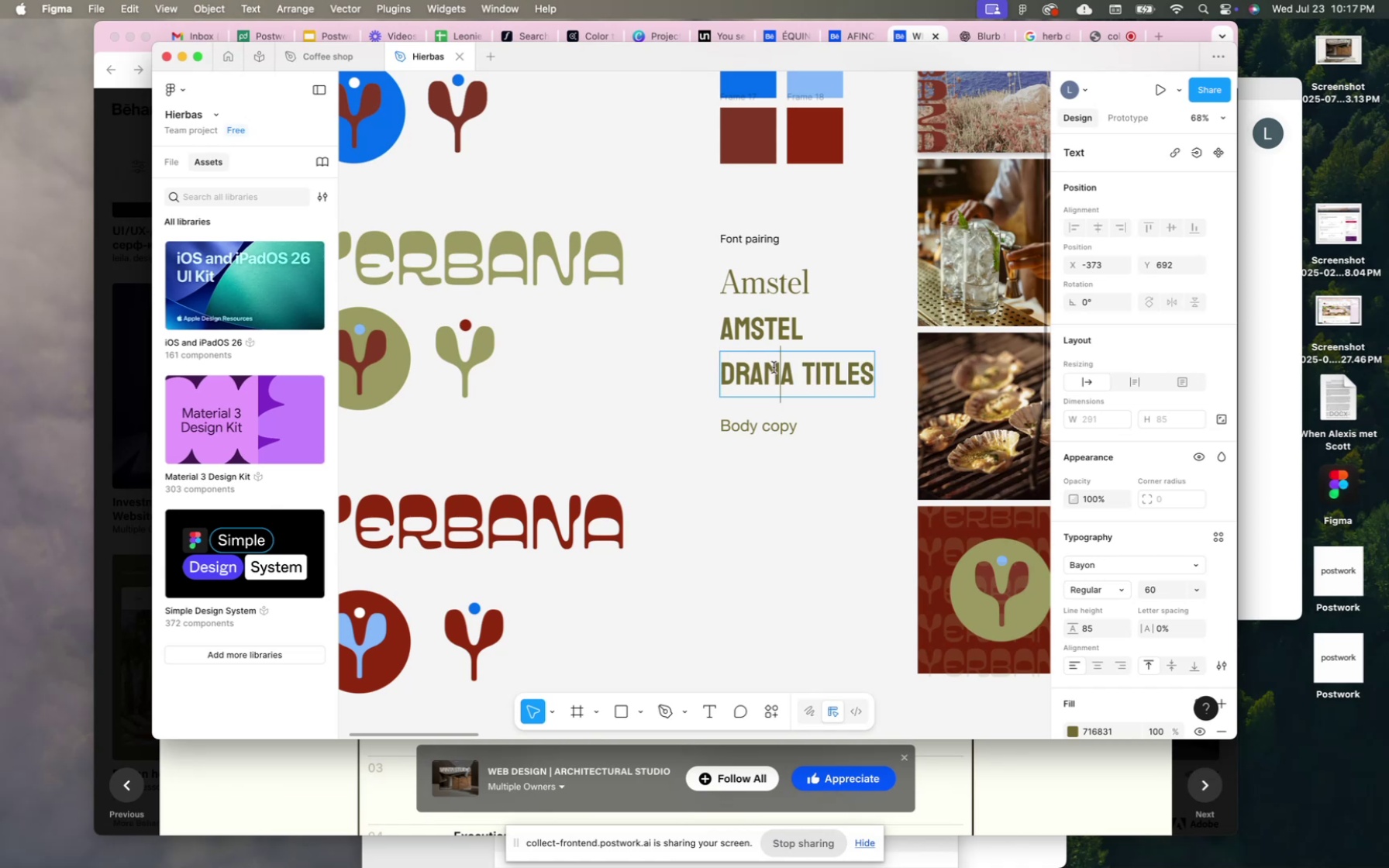 
triple_click([774, 367])
 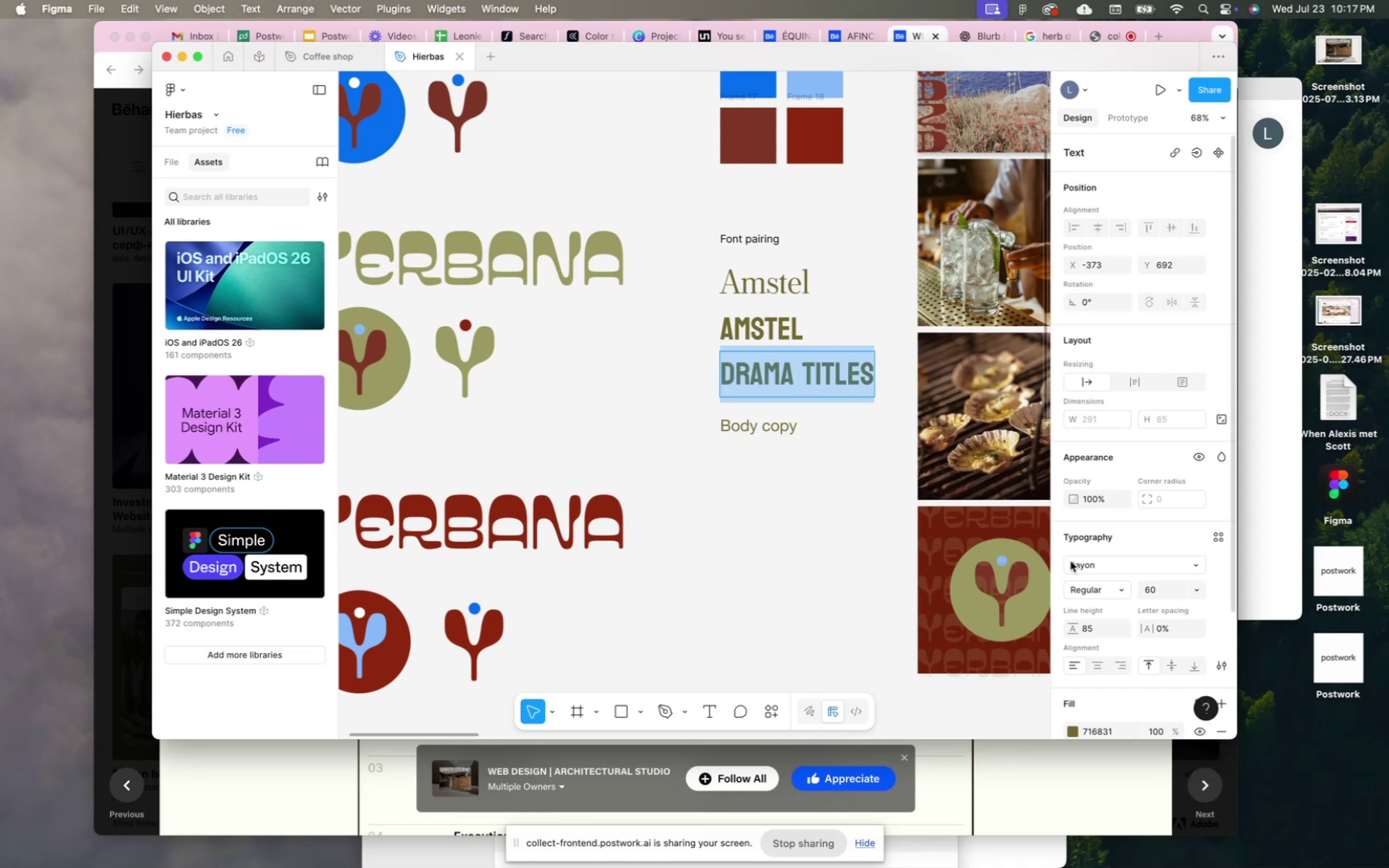 
left_click([1091, 568])
 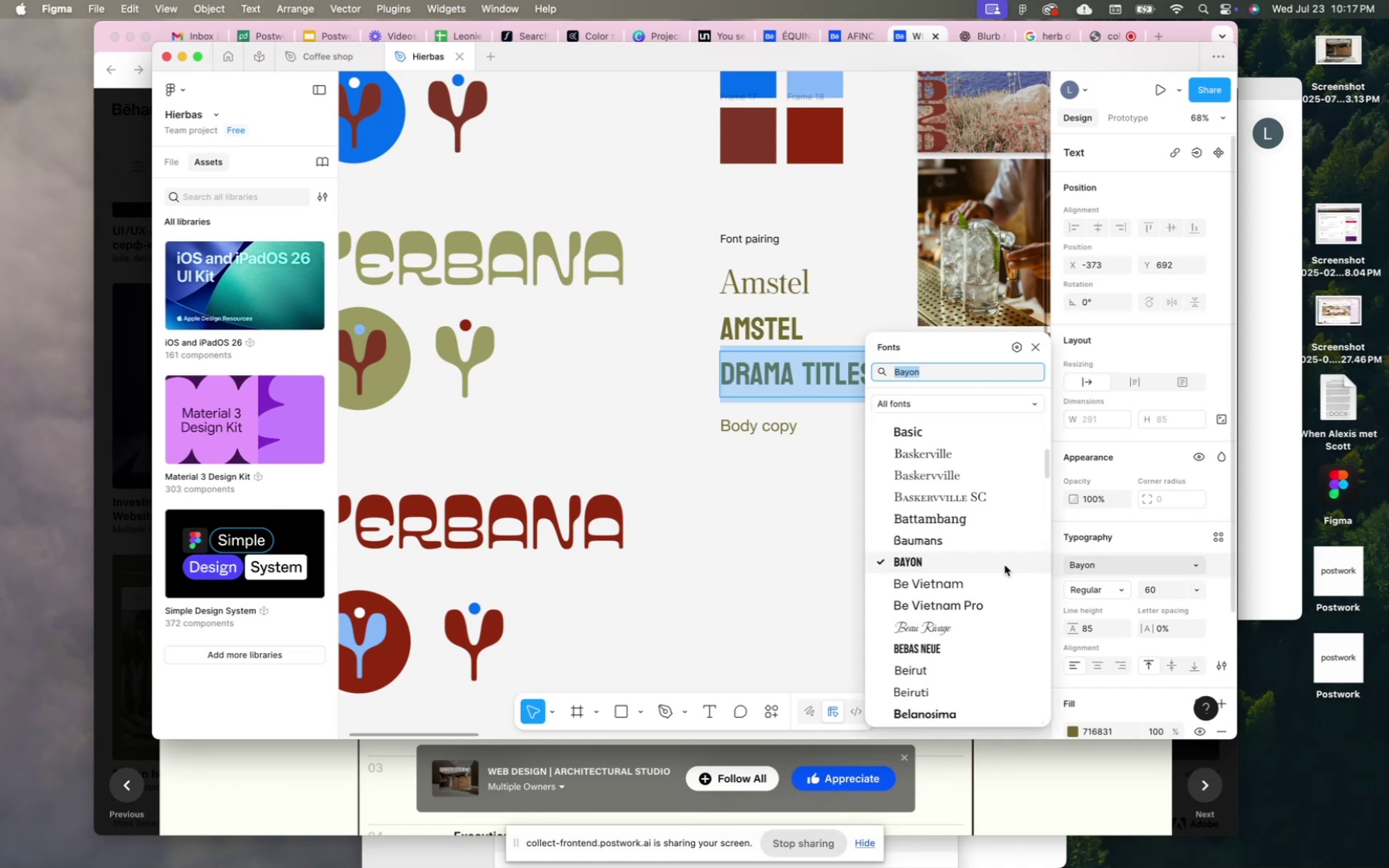 
scroll: coordinate [988, 577], scroll_direction: down, amount: 147.0
 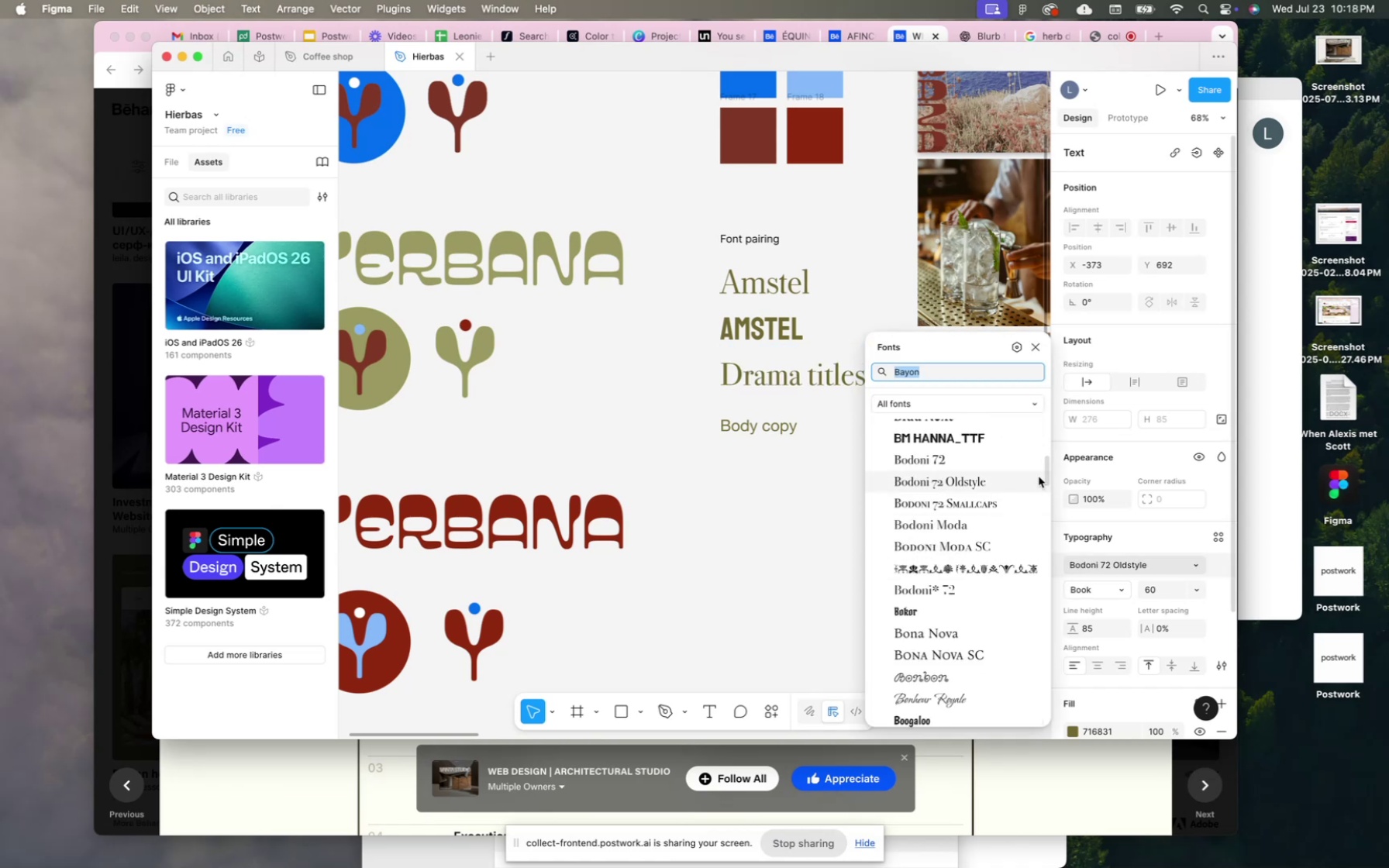 
left_click_drag(start_coordinate=[1046, 476], to_coordinate=[1039, 710])
 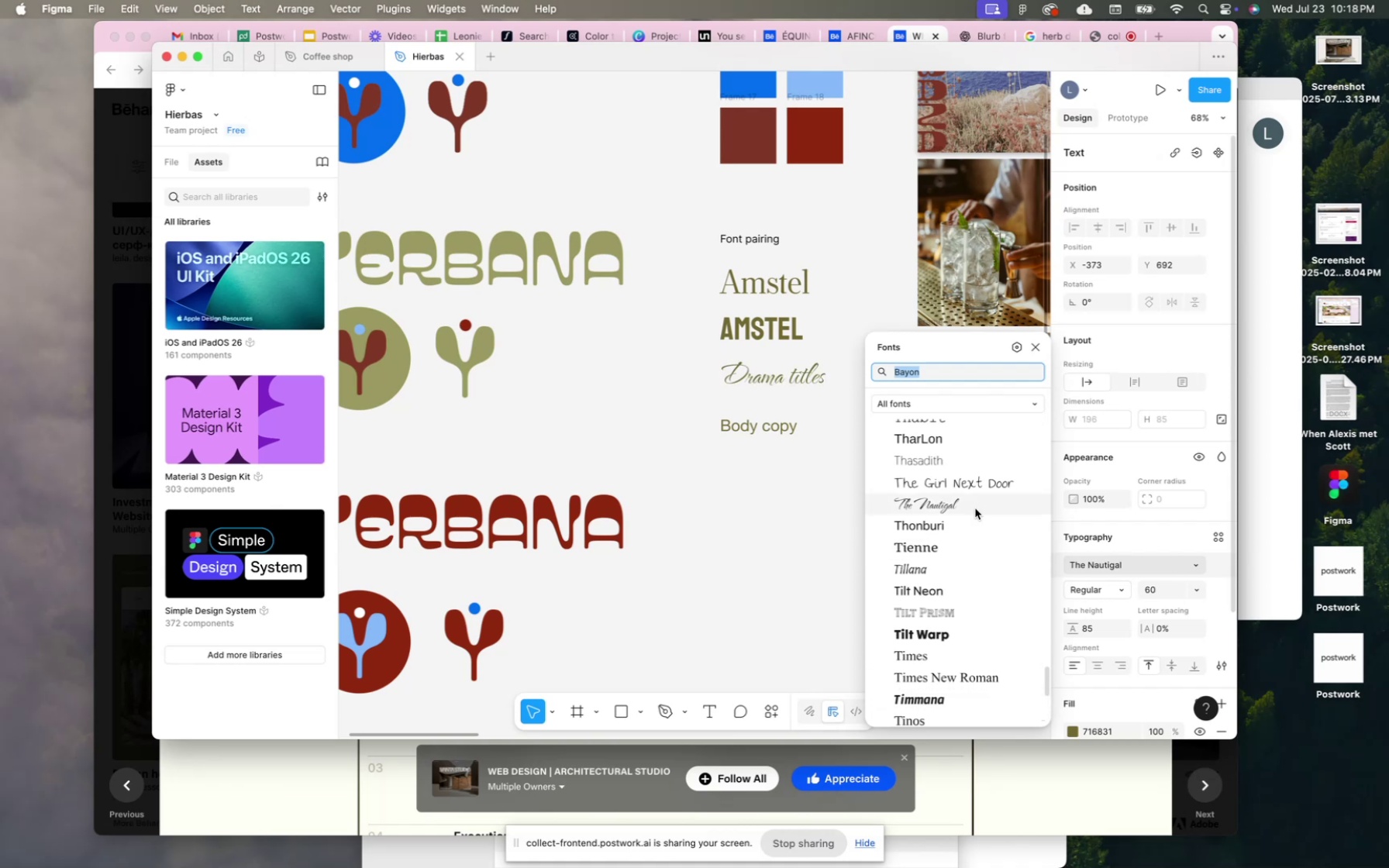 
scroll: coordinate [975, 508], scroll_direction: up, amount: 48.0
 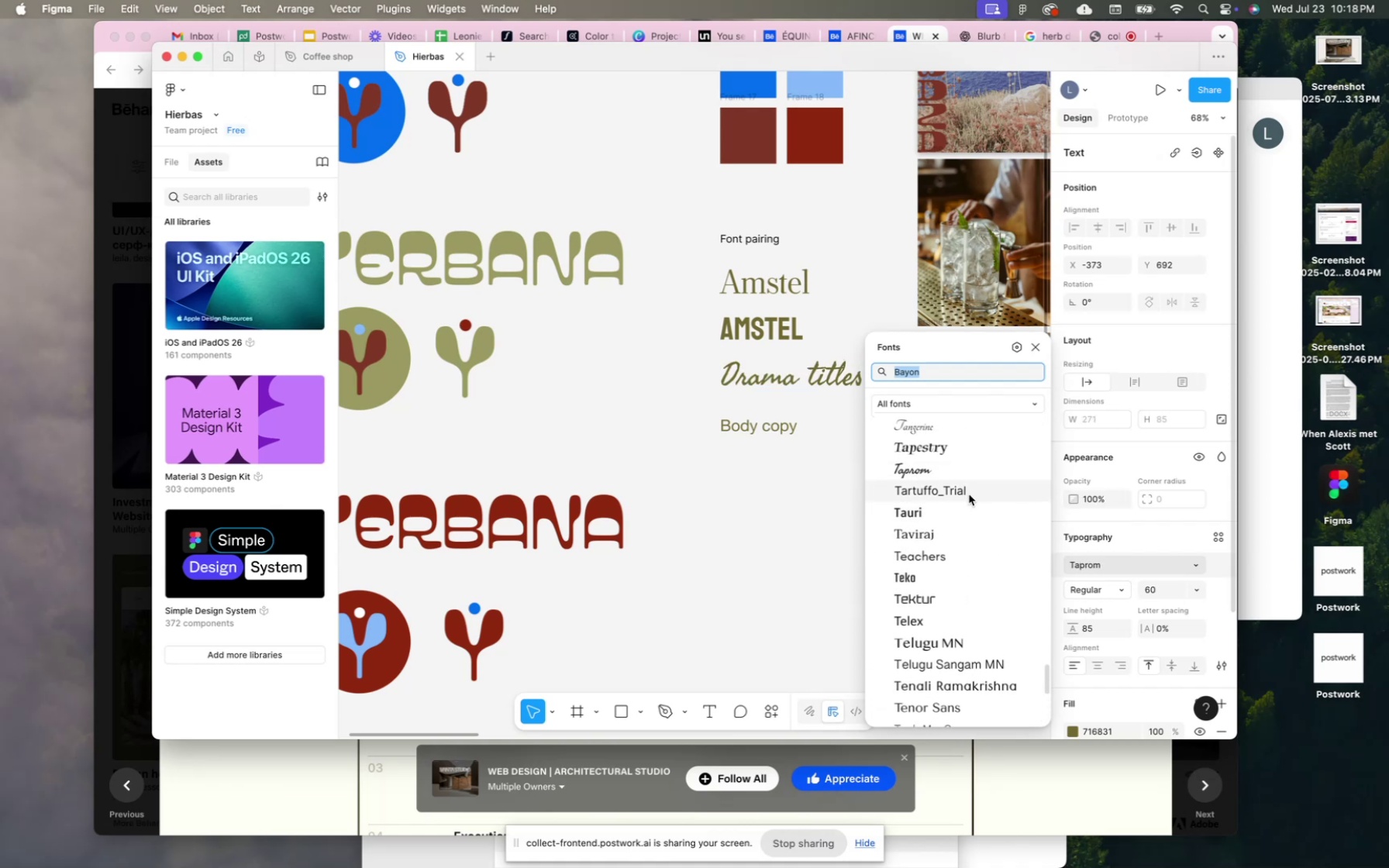 
wait(8.13)
 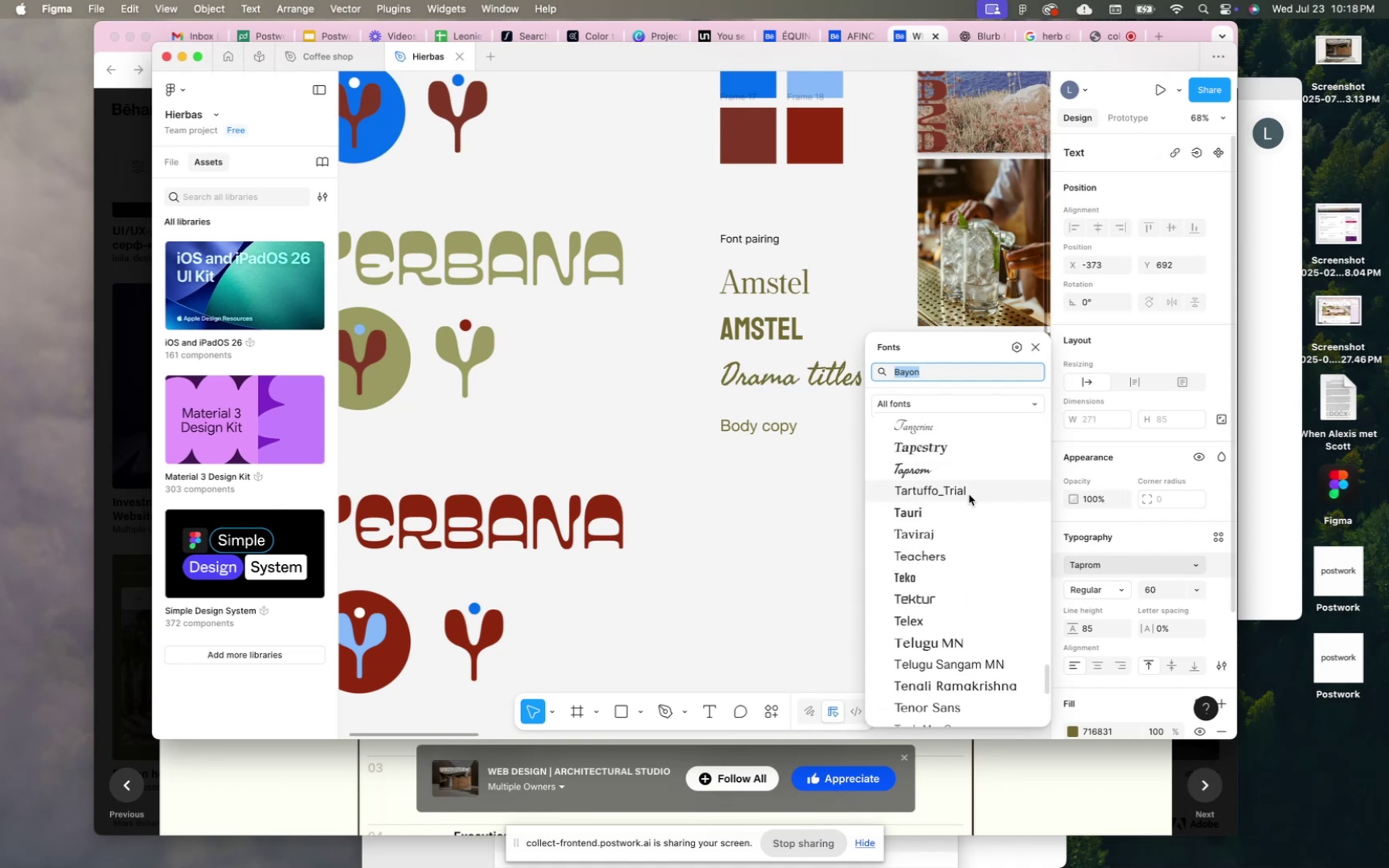 
scroll: coordinate [963, 498], scroll_direction: up, amount: 90.0
 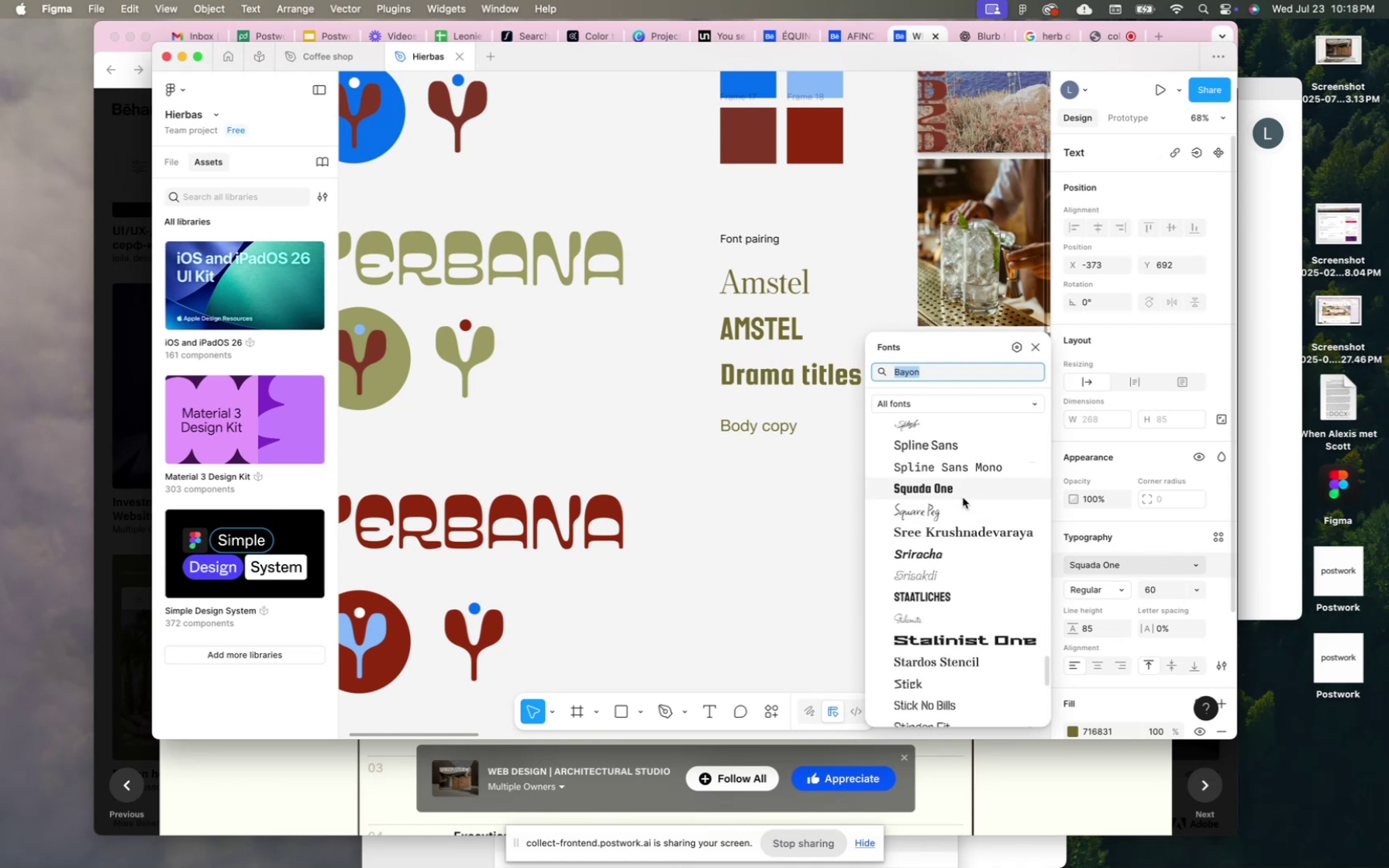 
scroll: coordinate [963, 498], scroll_direction: down, amount: 1.0
 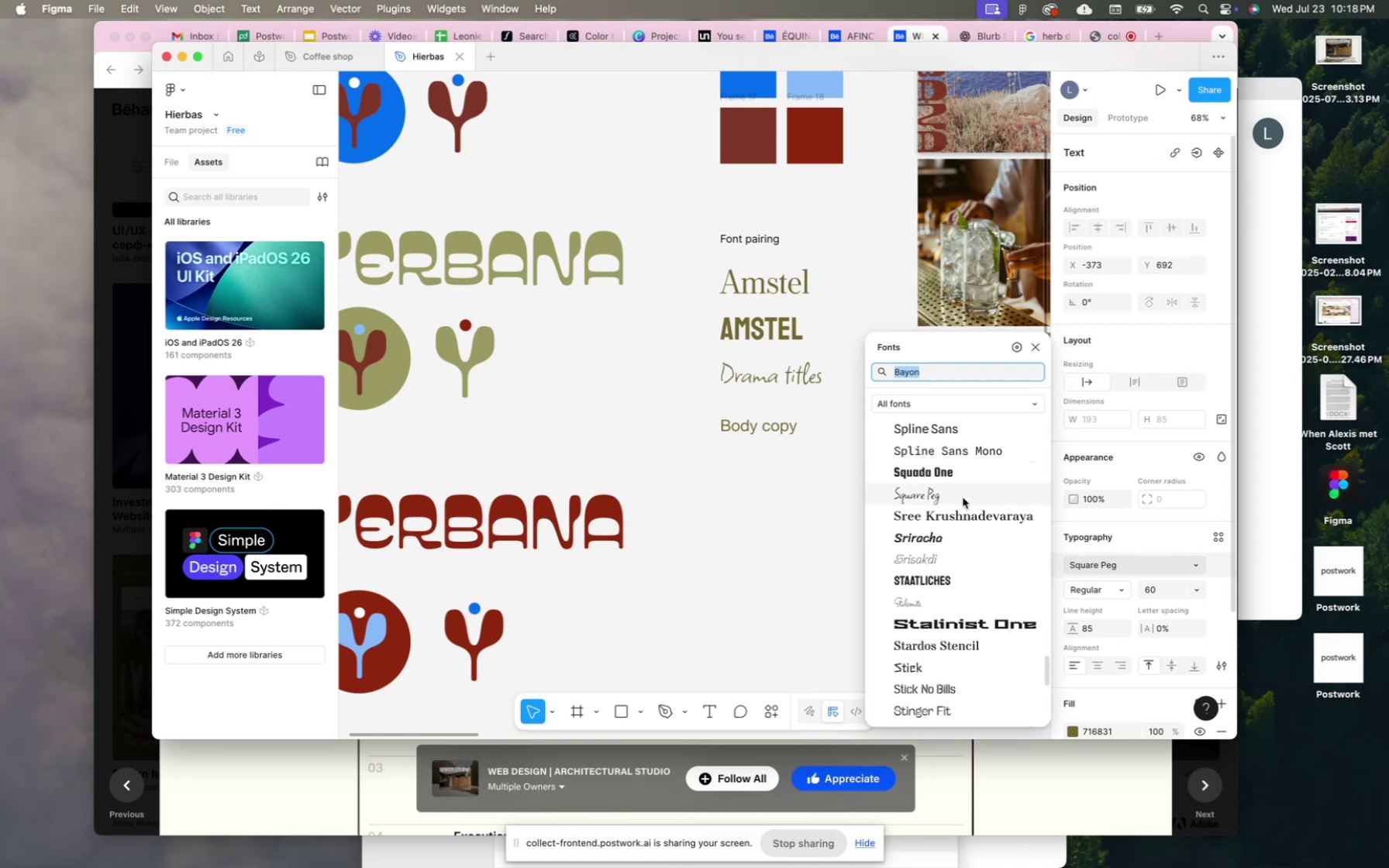 
scroll: coordinate [963, 498], scroll_direction: up, amount: 53.0
 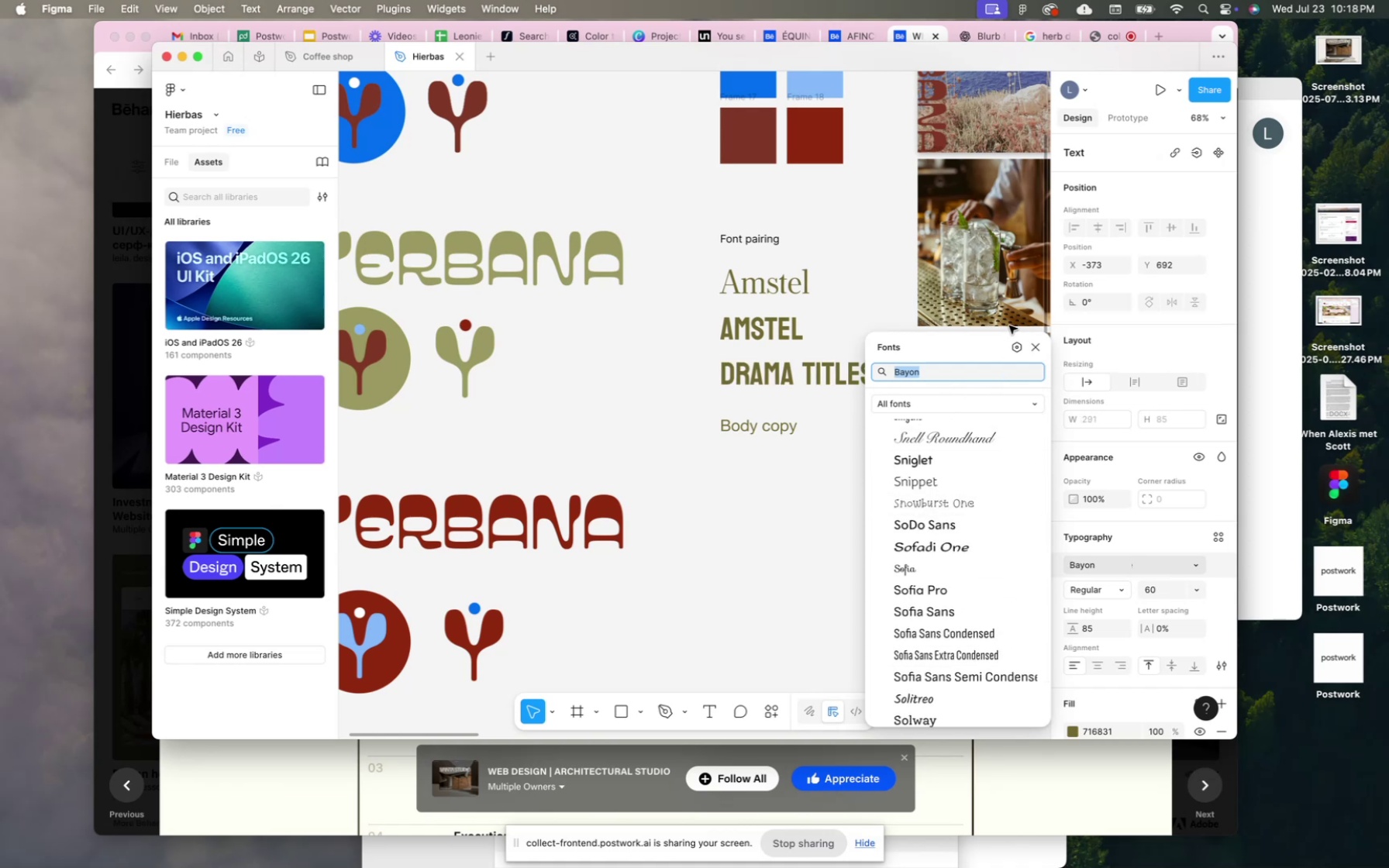 
left_click([984, 347])
 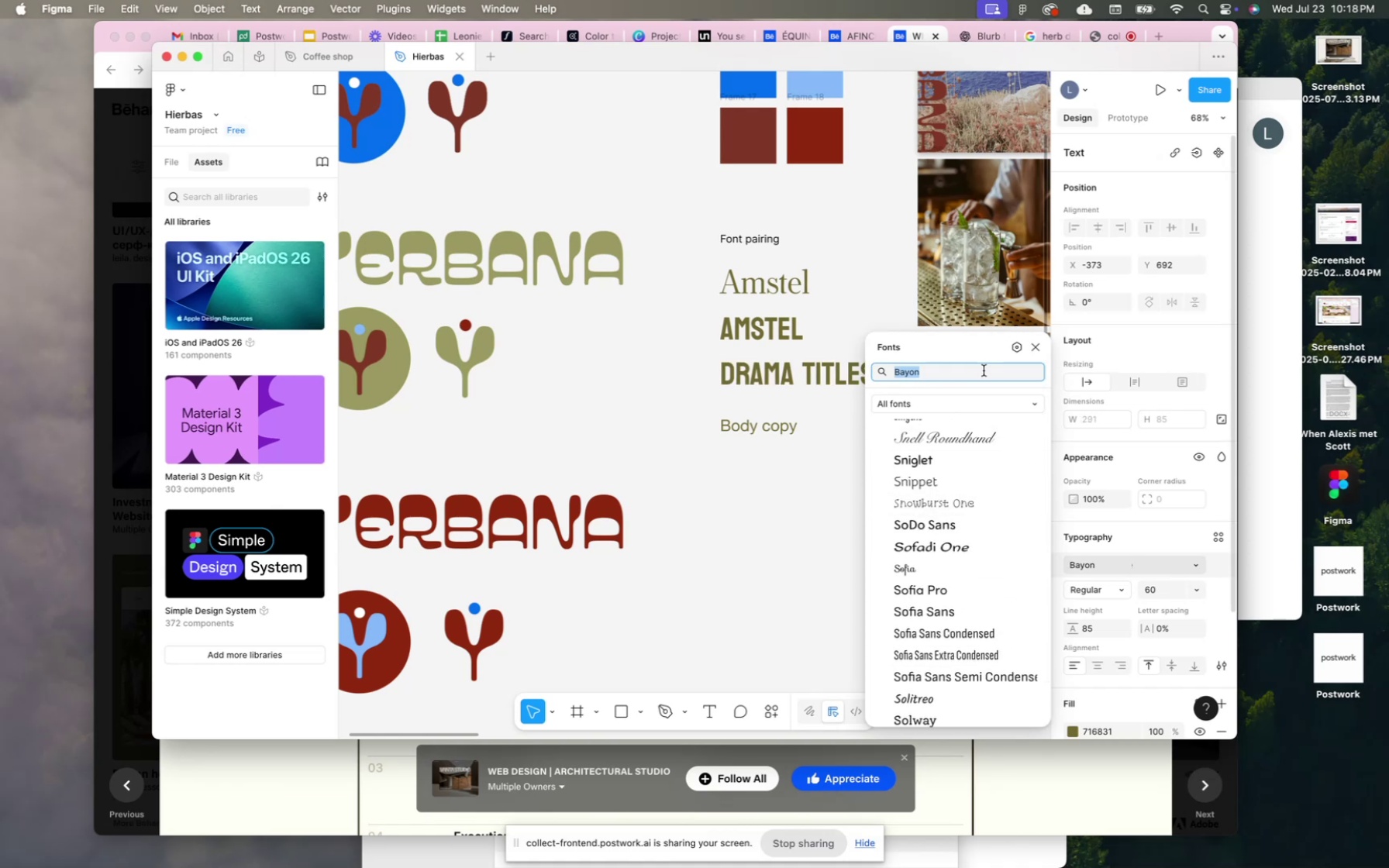 
mouse_move([1018, 398])
 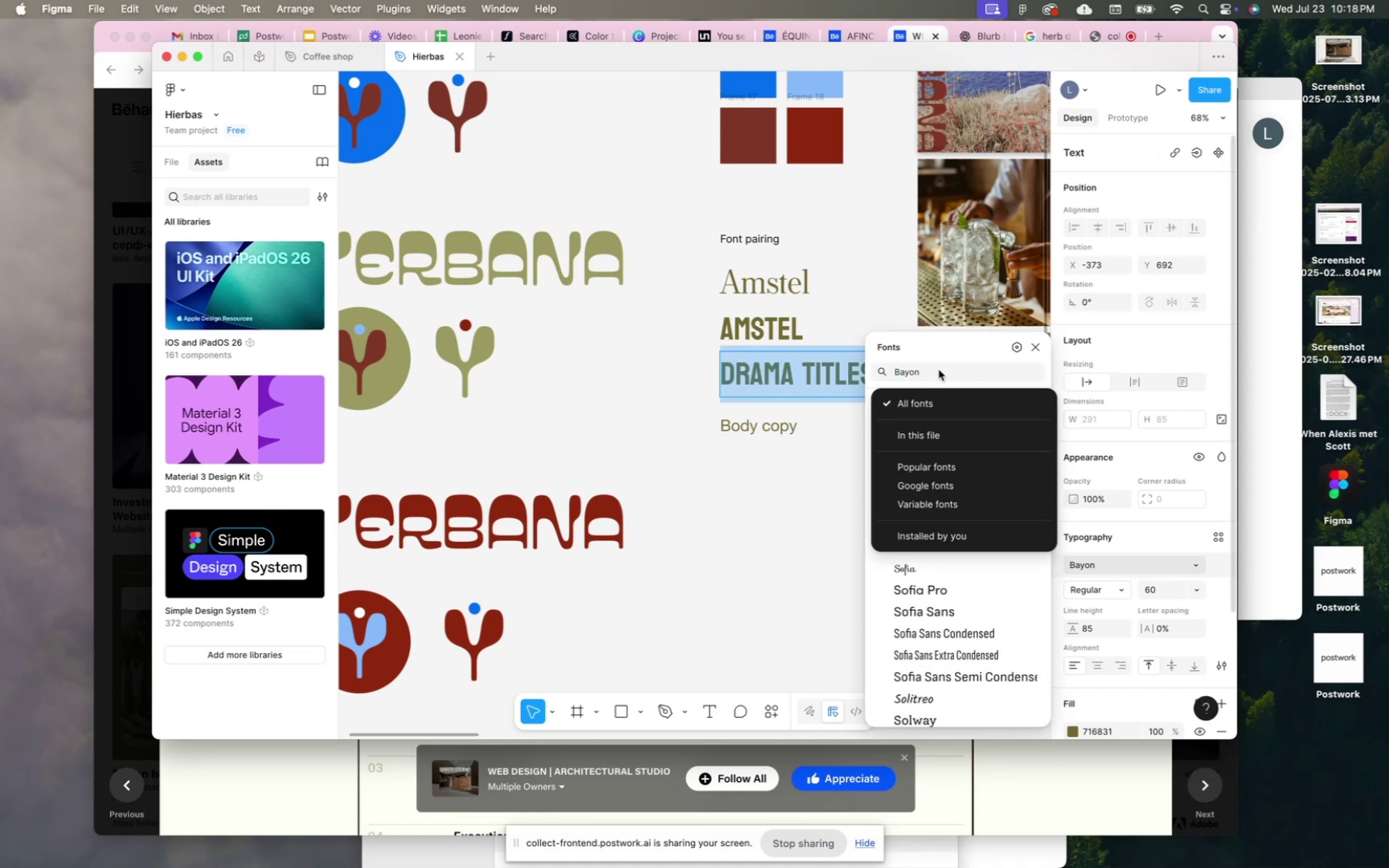 
left_click([934, 363])
 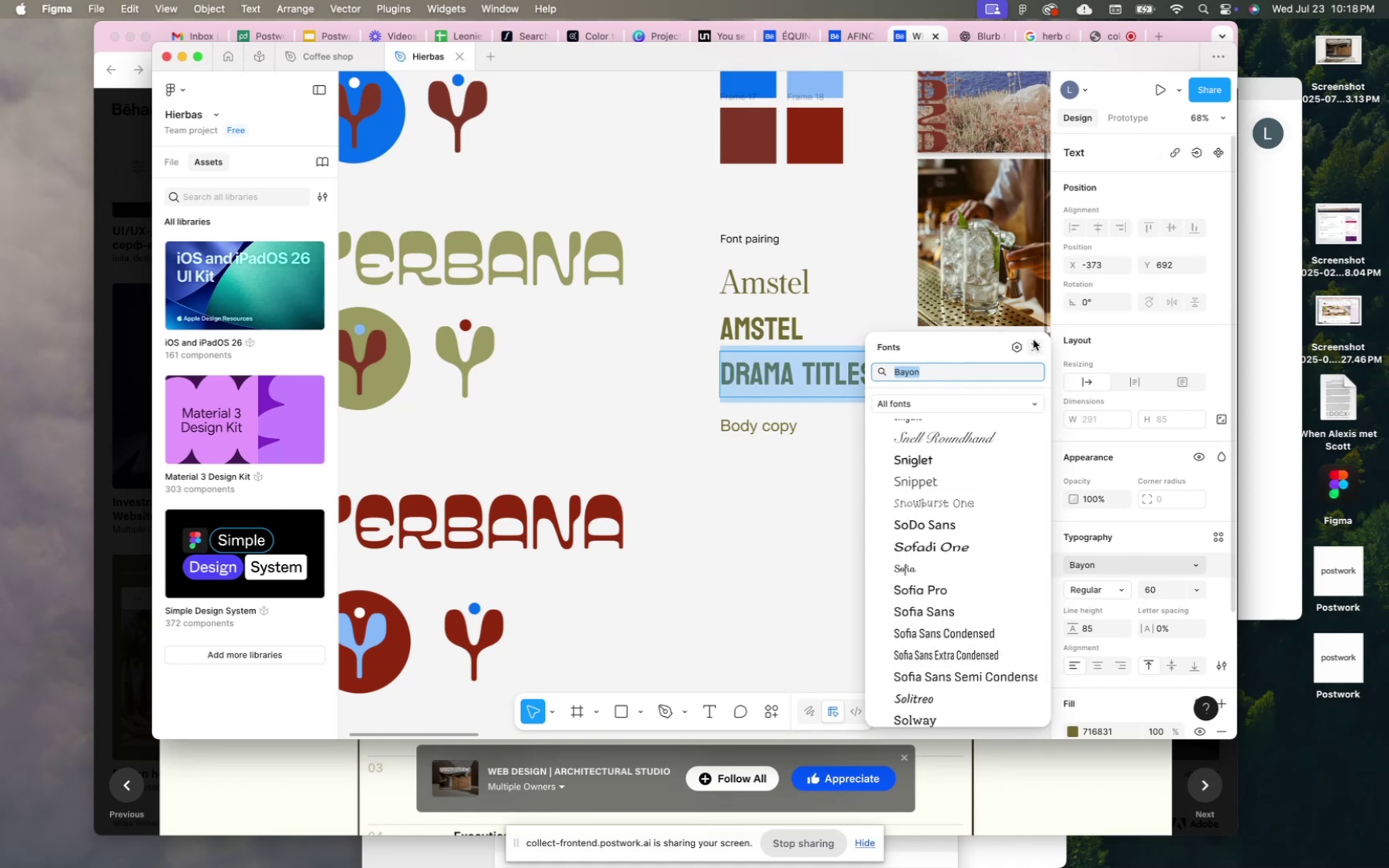 
left_click([1043, 345])
 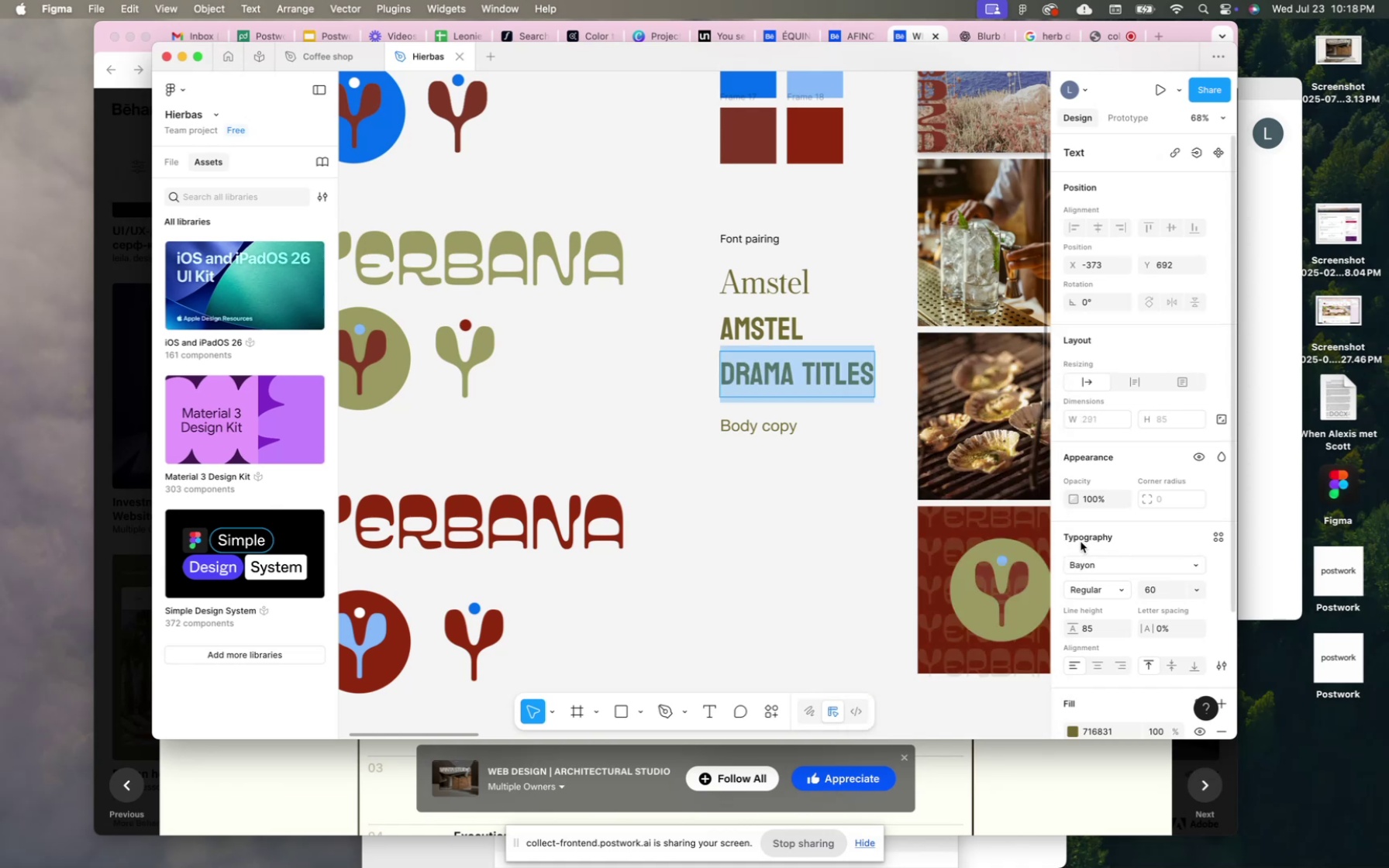 
left_click([1085, 567])
 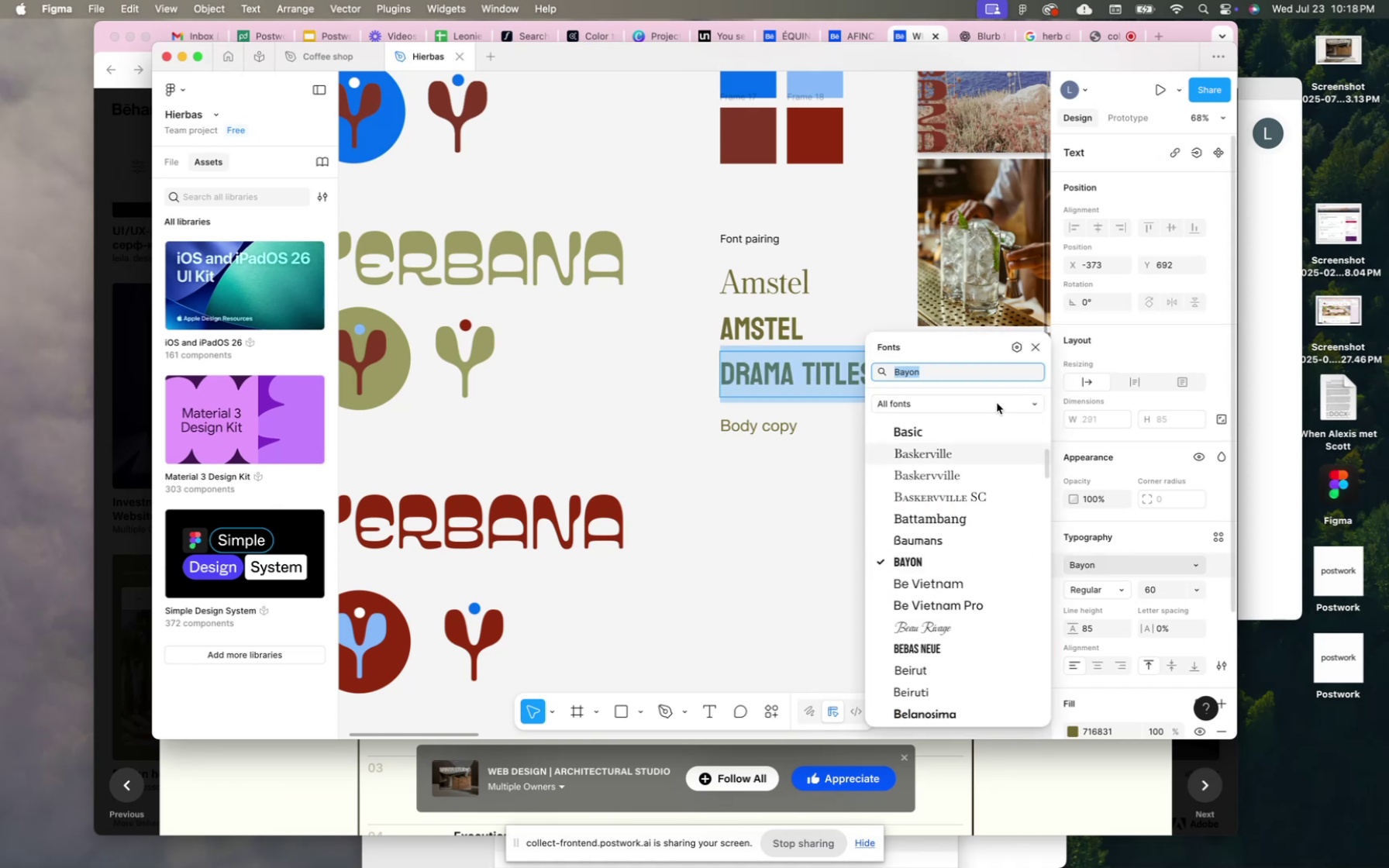 
mouse_move([981, 413])
 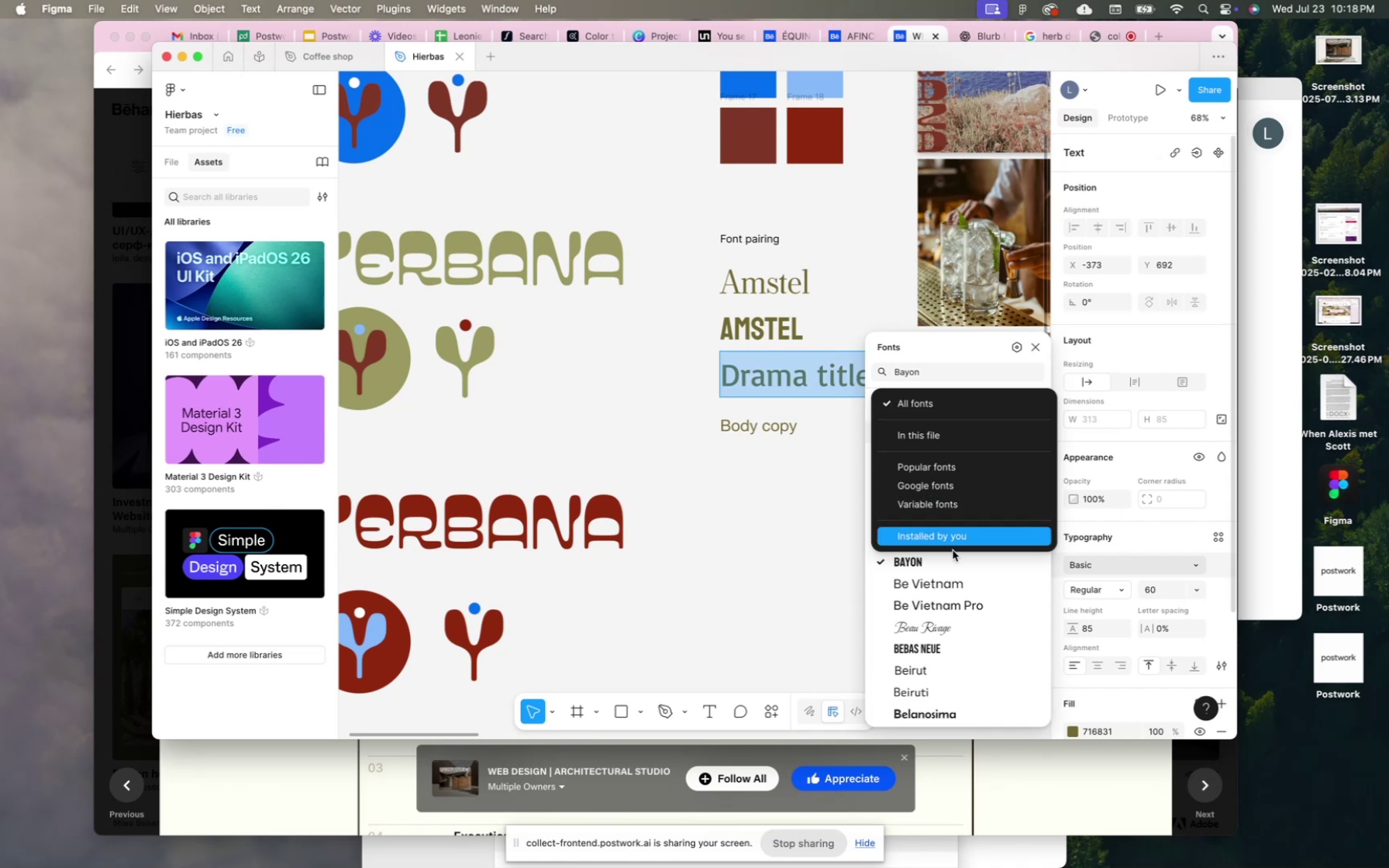 
left_click([946, 609])
 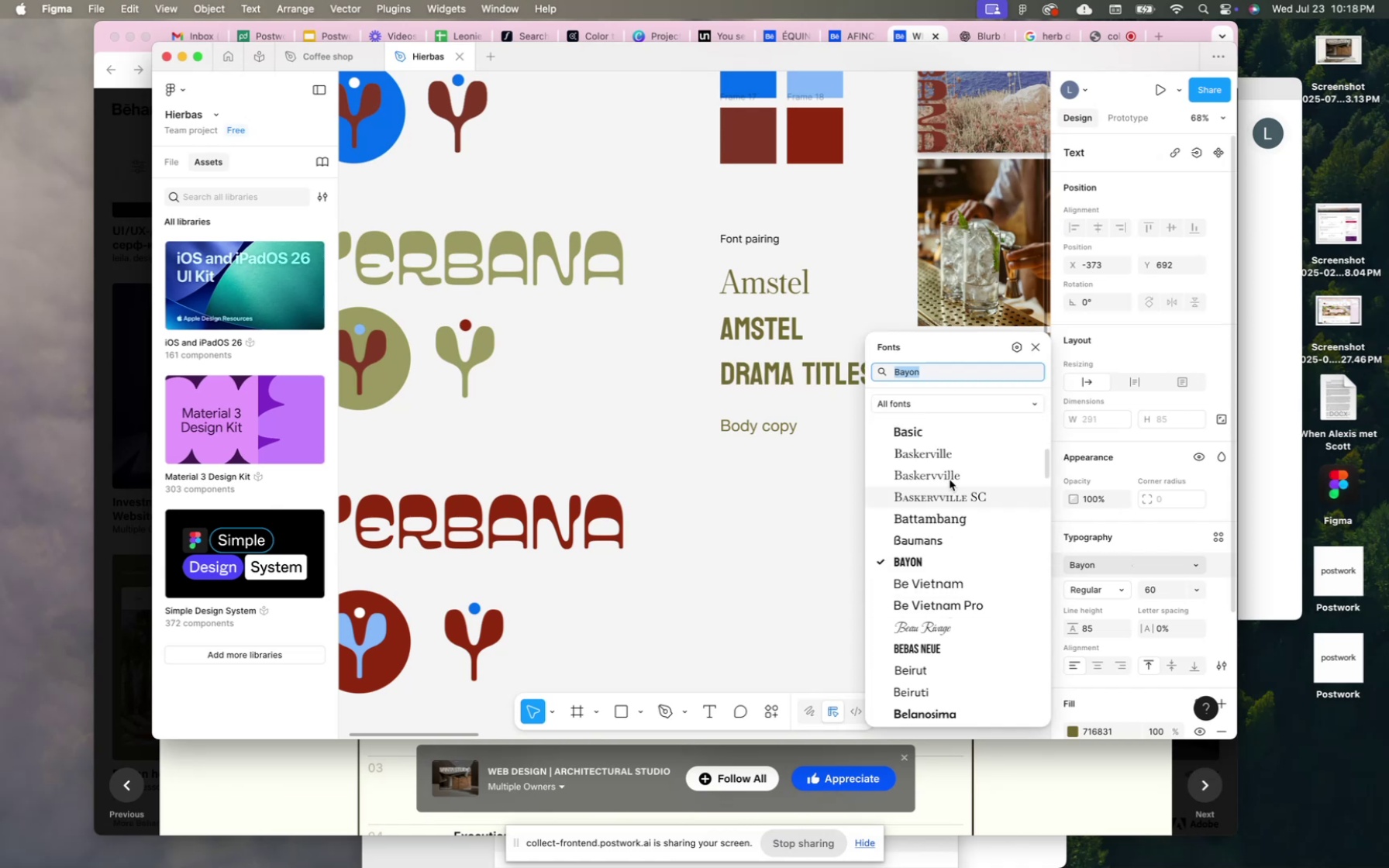 
scroll: coordinate [951, 472], scroll_direction: up, amount: 189.0
 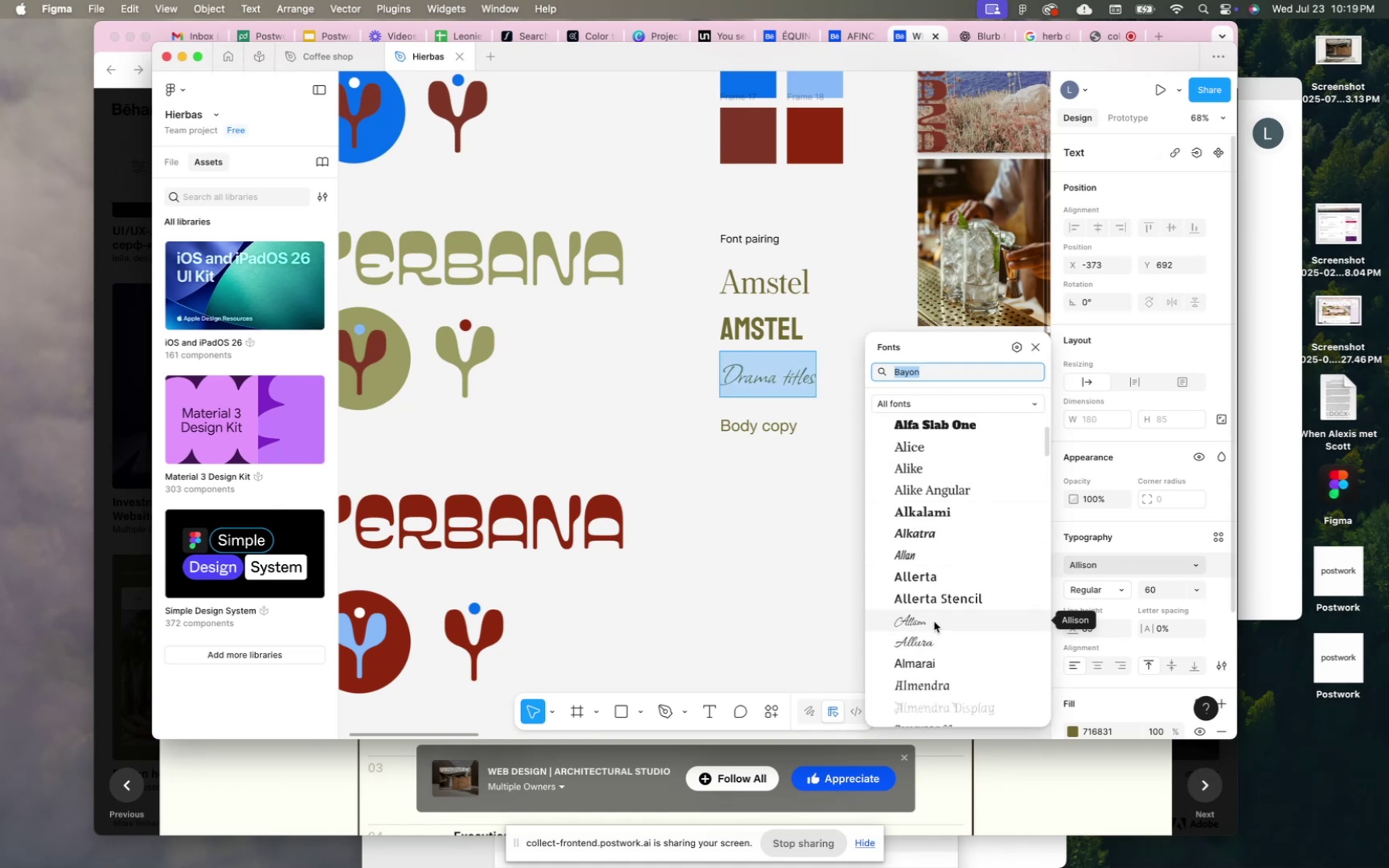 
wait(6.89)
 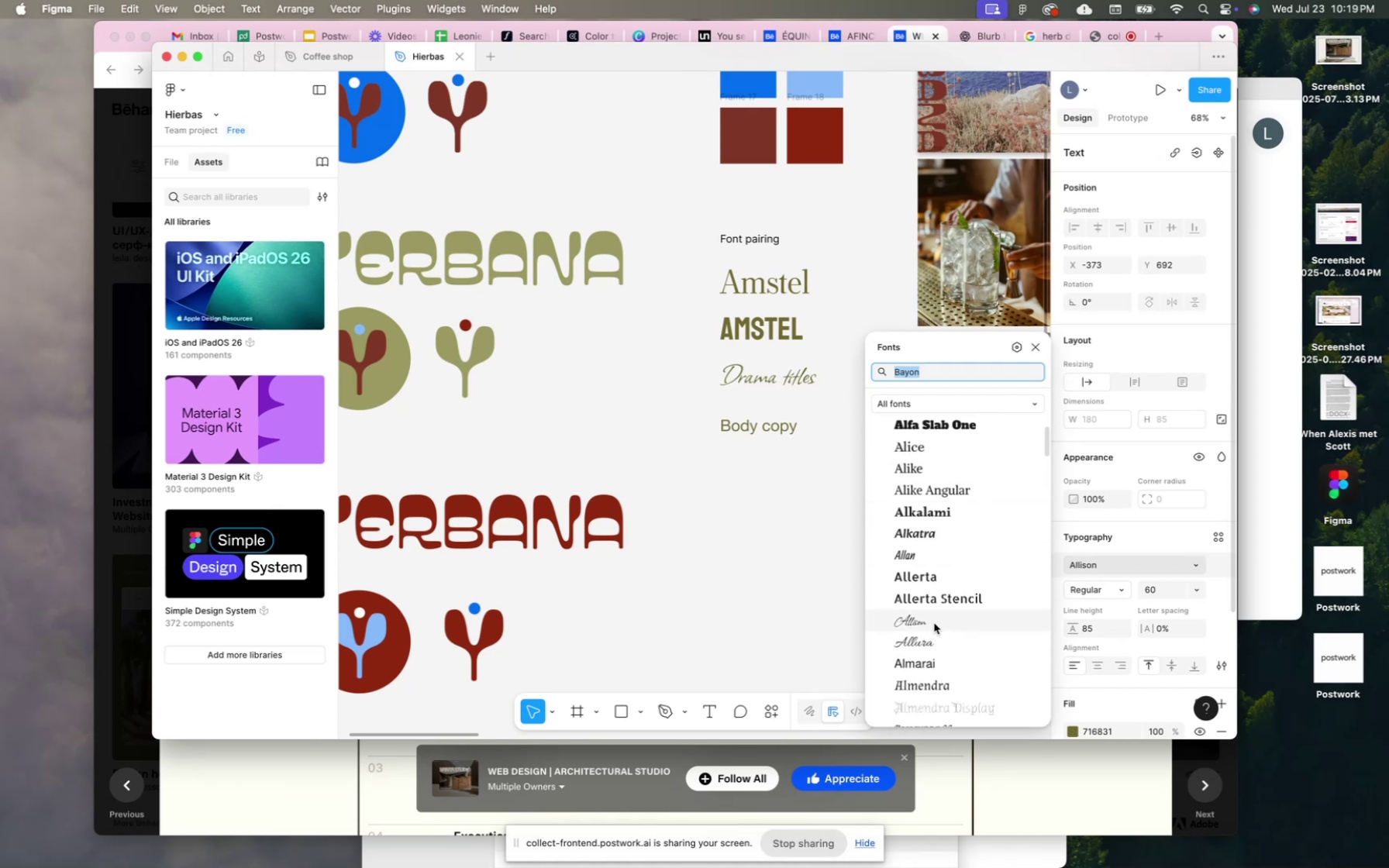 
scroll: coordinate [953, 536], scroll_direction: up, amount: 119.0
 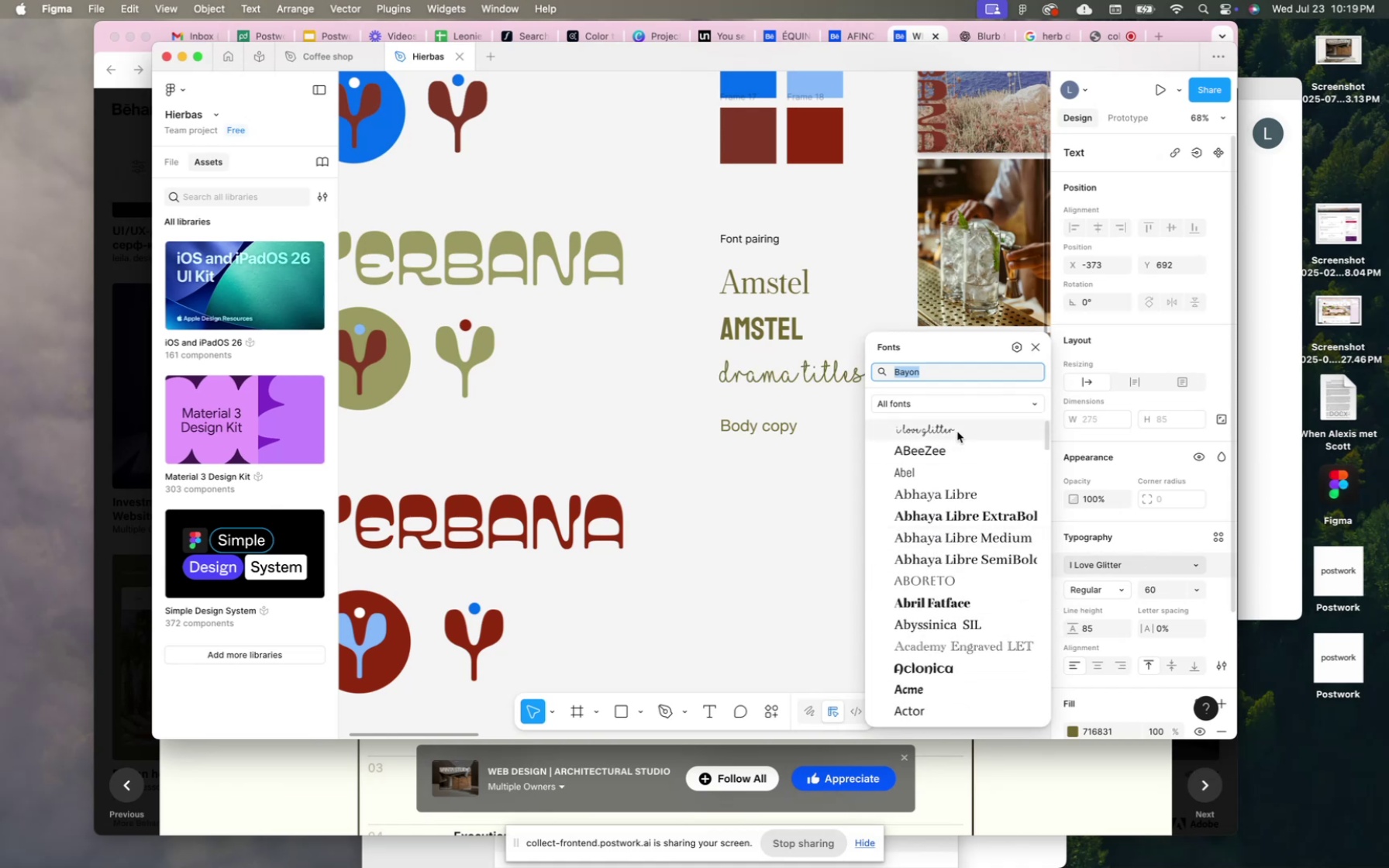 
scroll: coordinate [956, 556], scroll_direction: down, amount: 126.0
 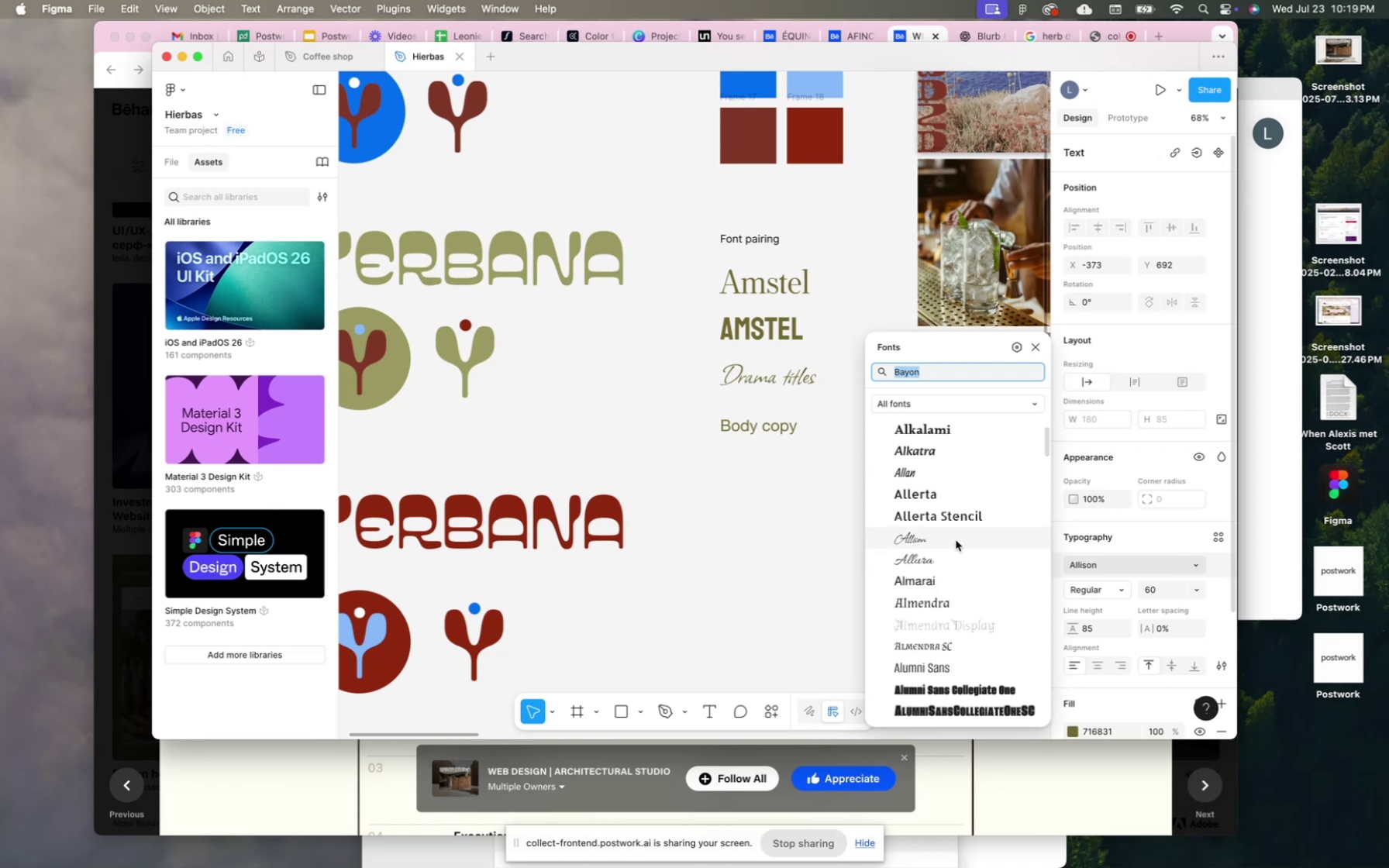 
left_click([956, 540])
 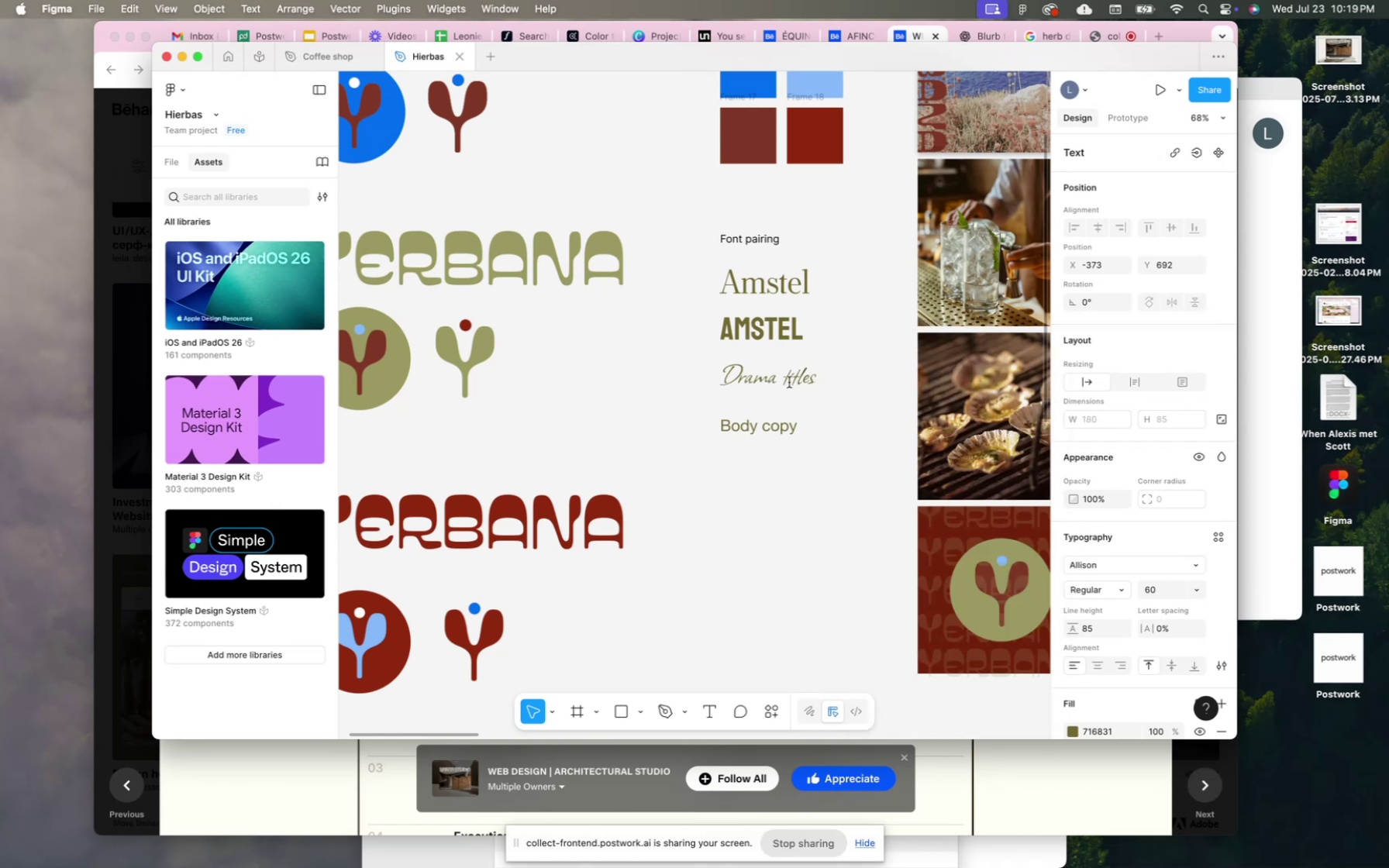 
double_click([781, 378])
 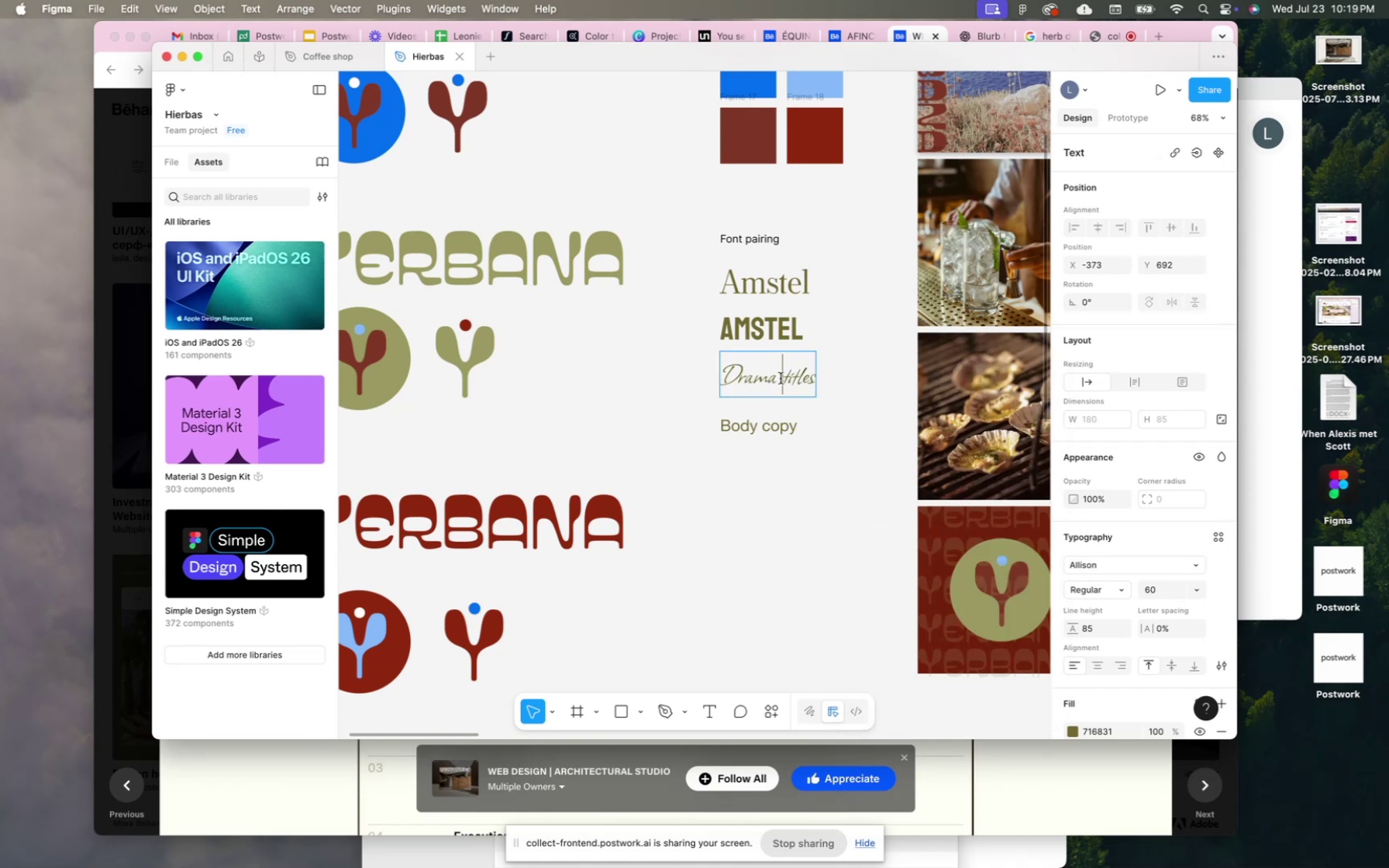 
triple_click([781, 378])
 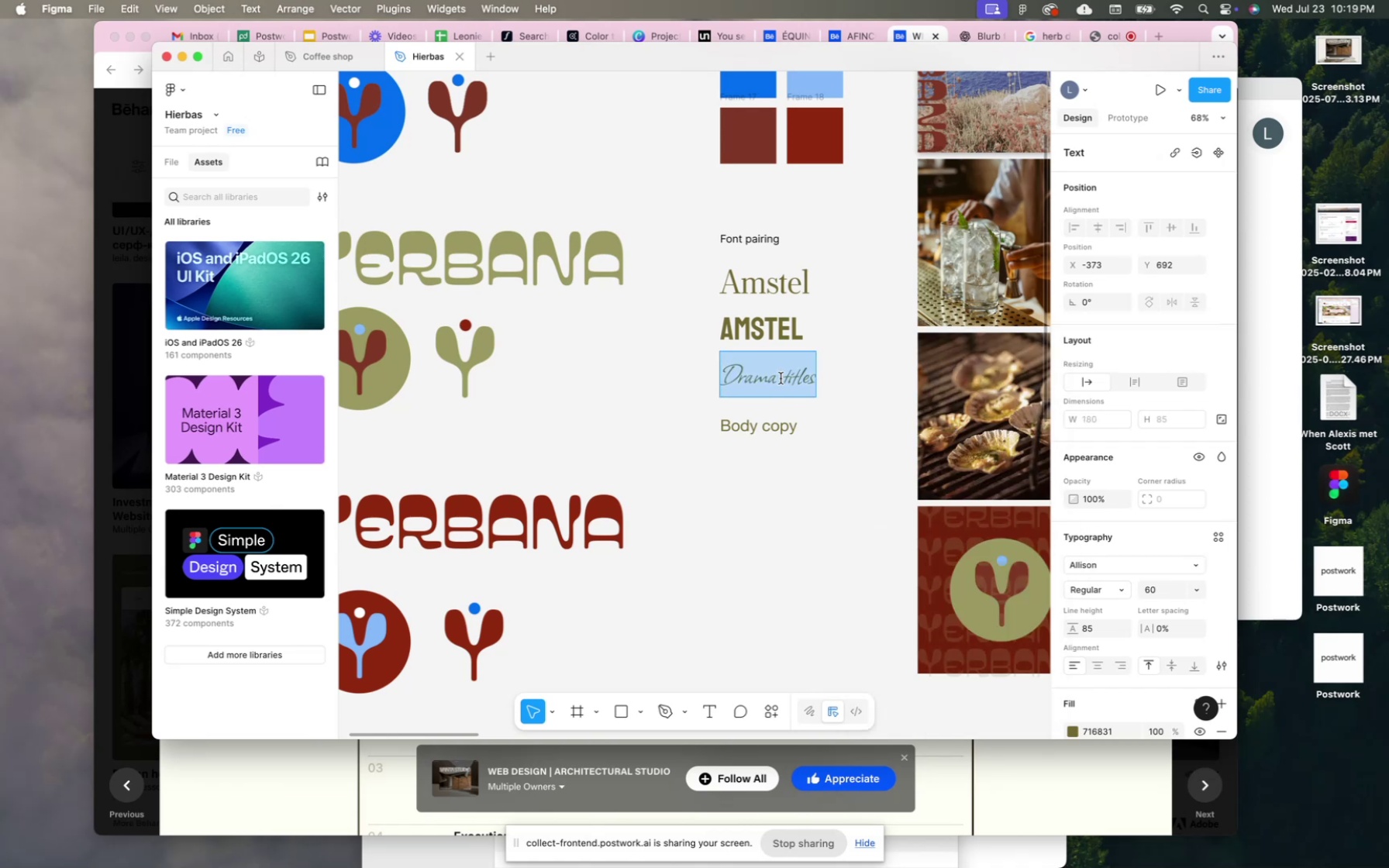 
type(The original)
 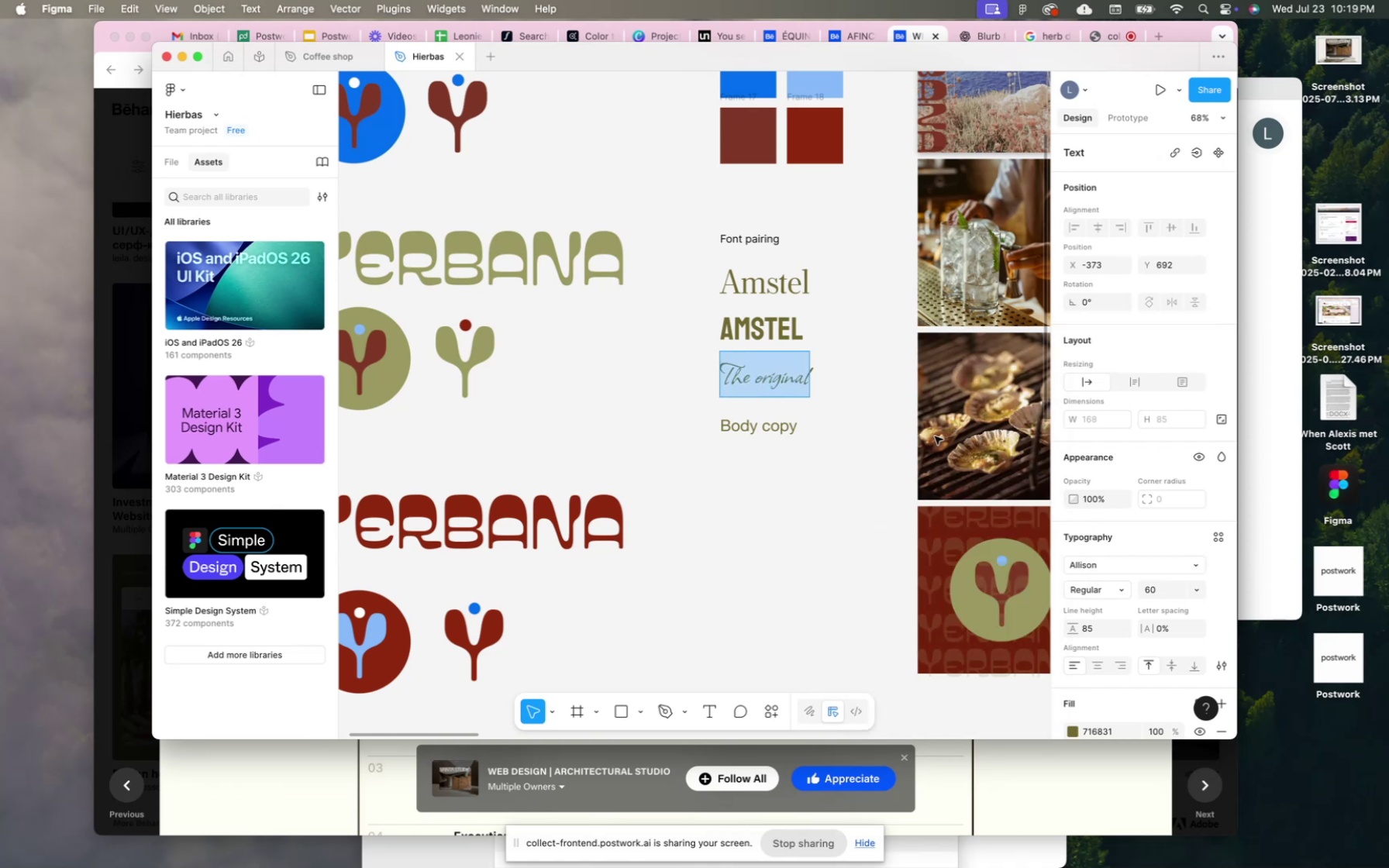 
key(Meta+C)
 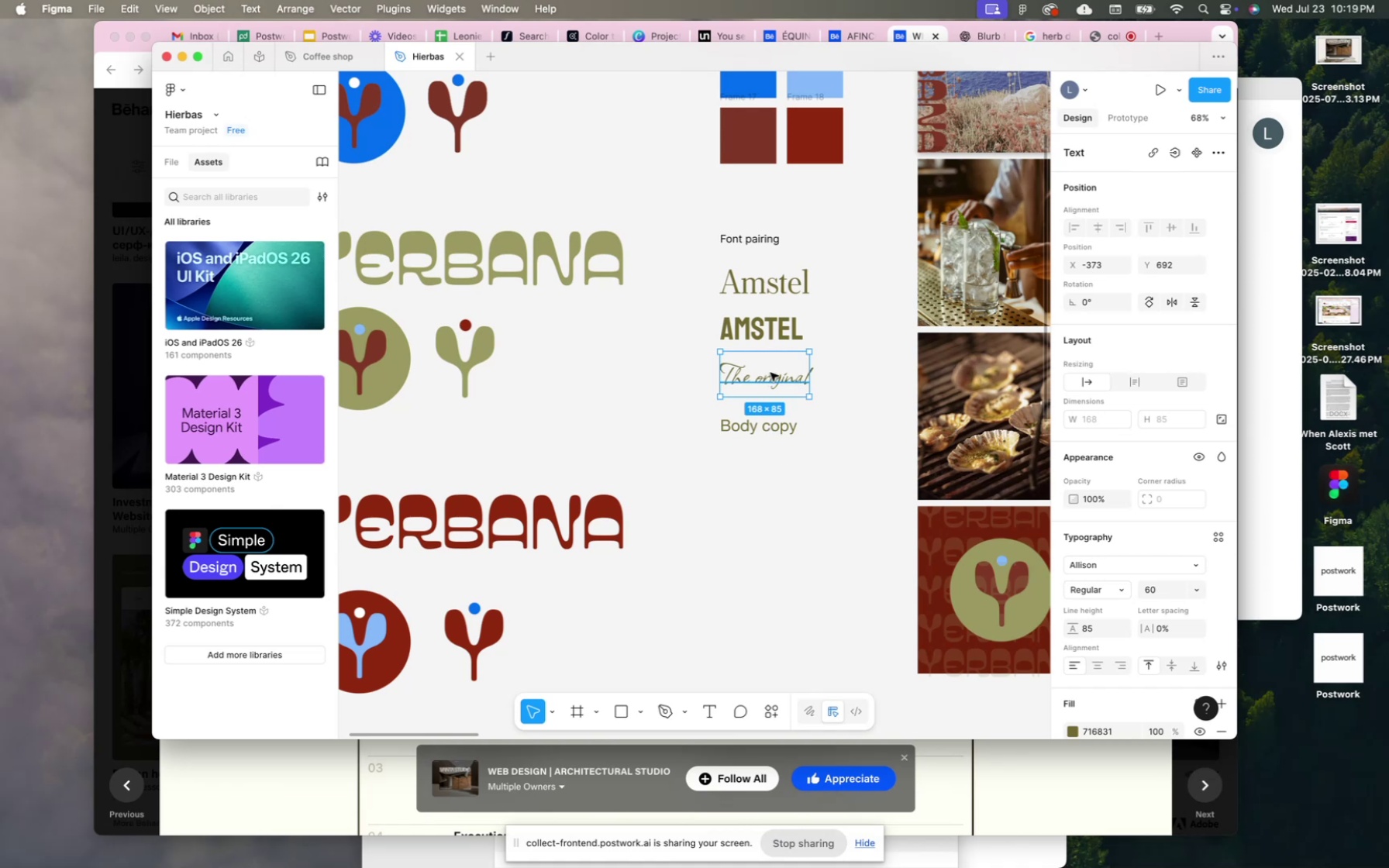 
key(Meta+V)
 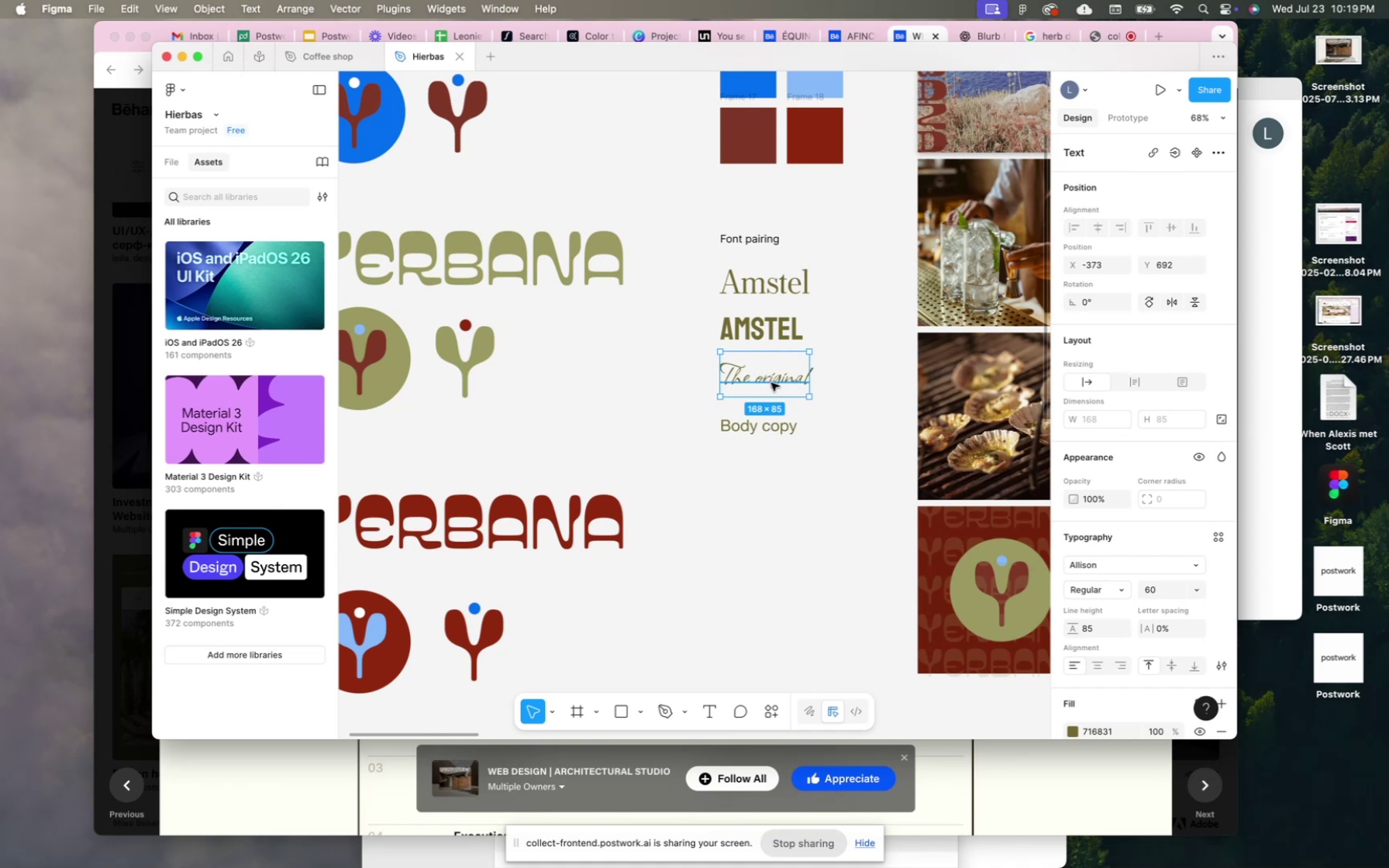 
key(Meta+Z)
 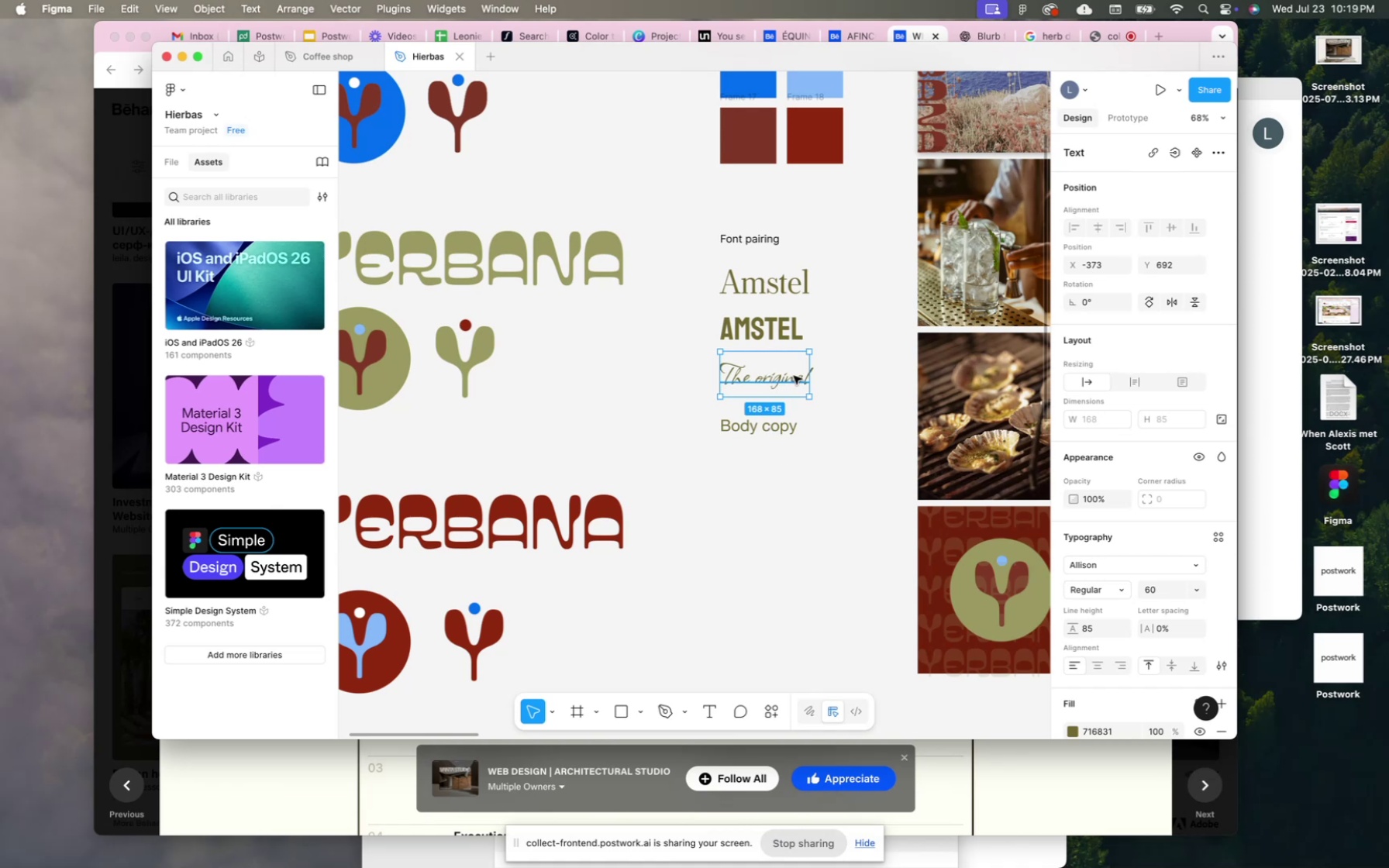 
double_click([794, 376])
 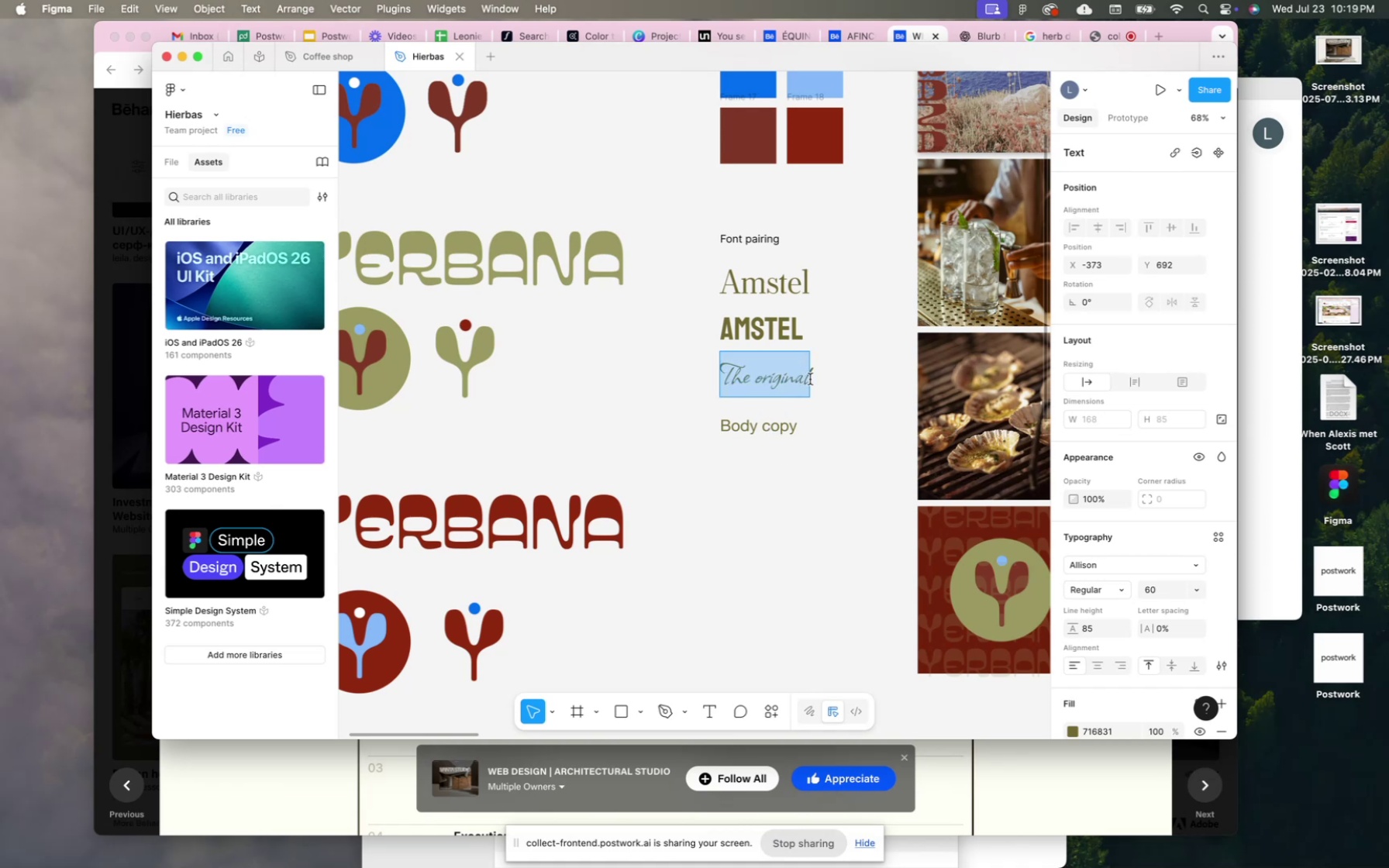 
left_click([815, 380])
 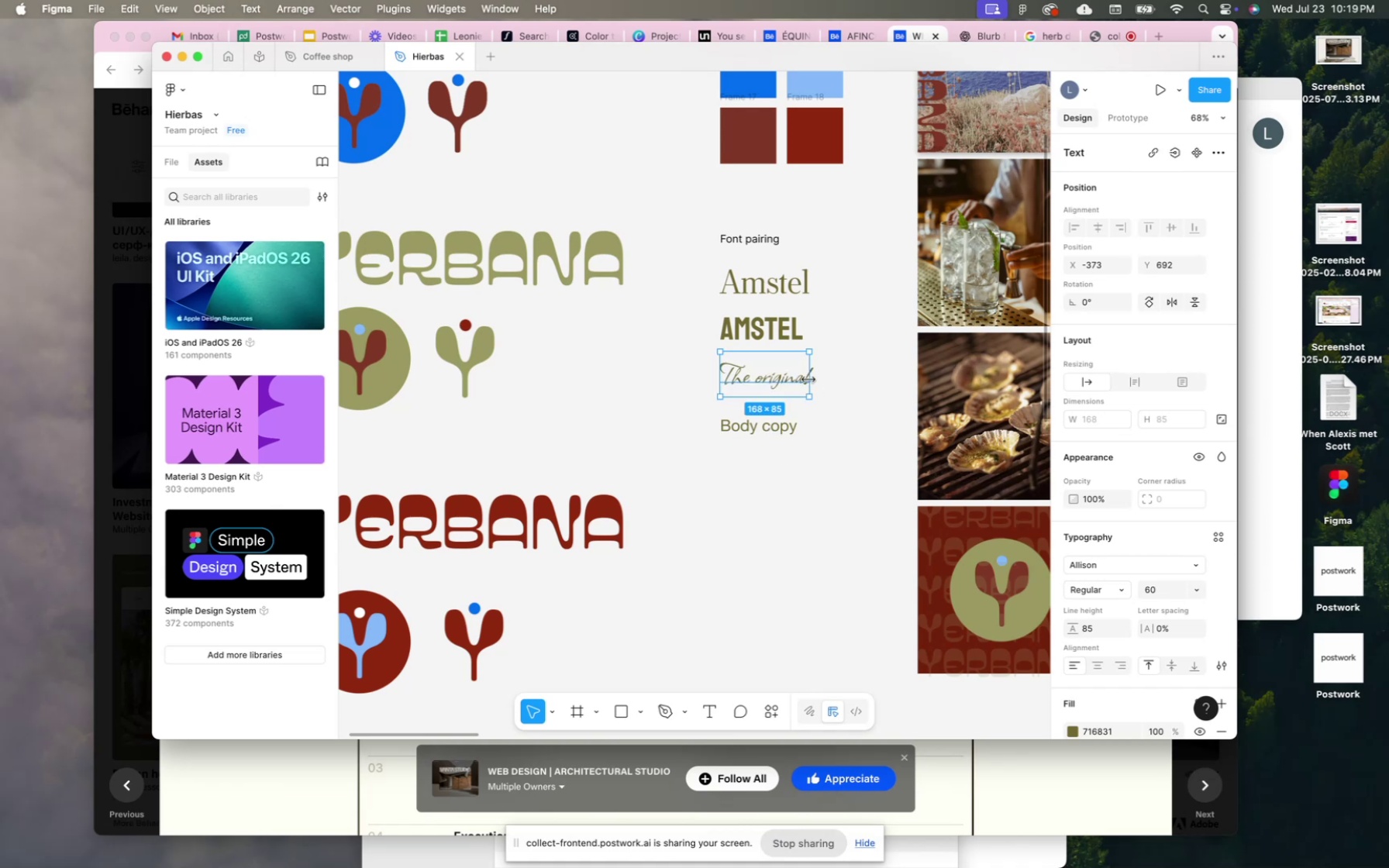 
left_click_drag(start_coordinate=[789, 376], to_coordinate=[825, 398])
 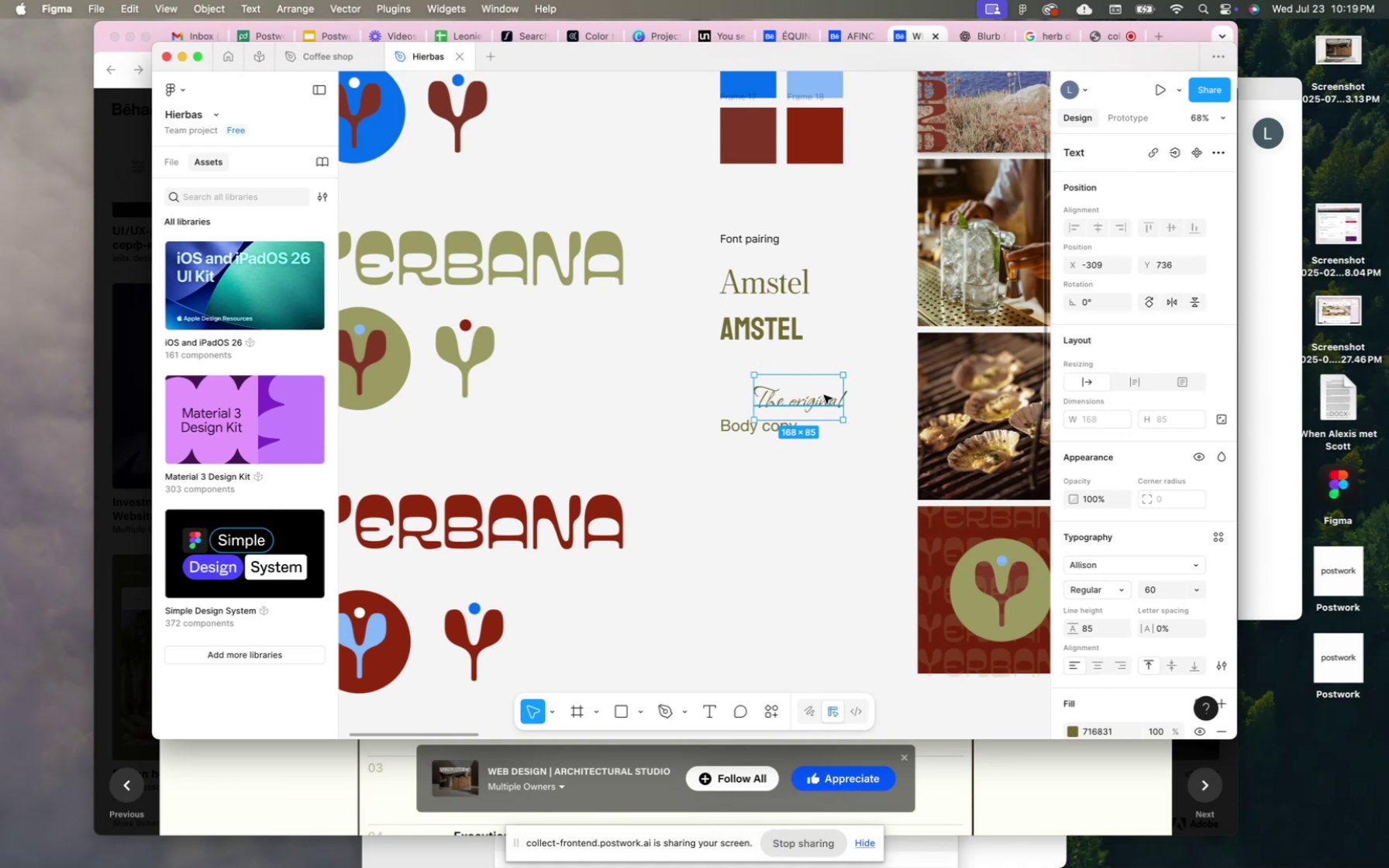 
key(Meta+CommandLeft)
 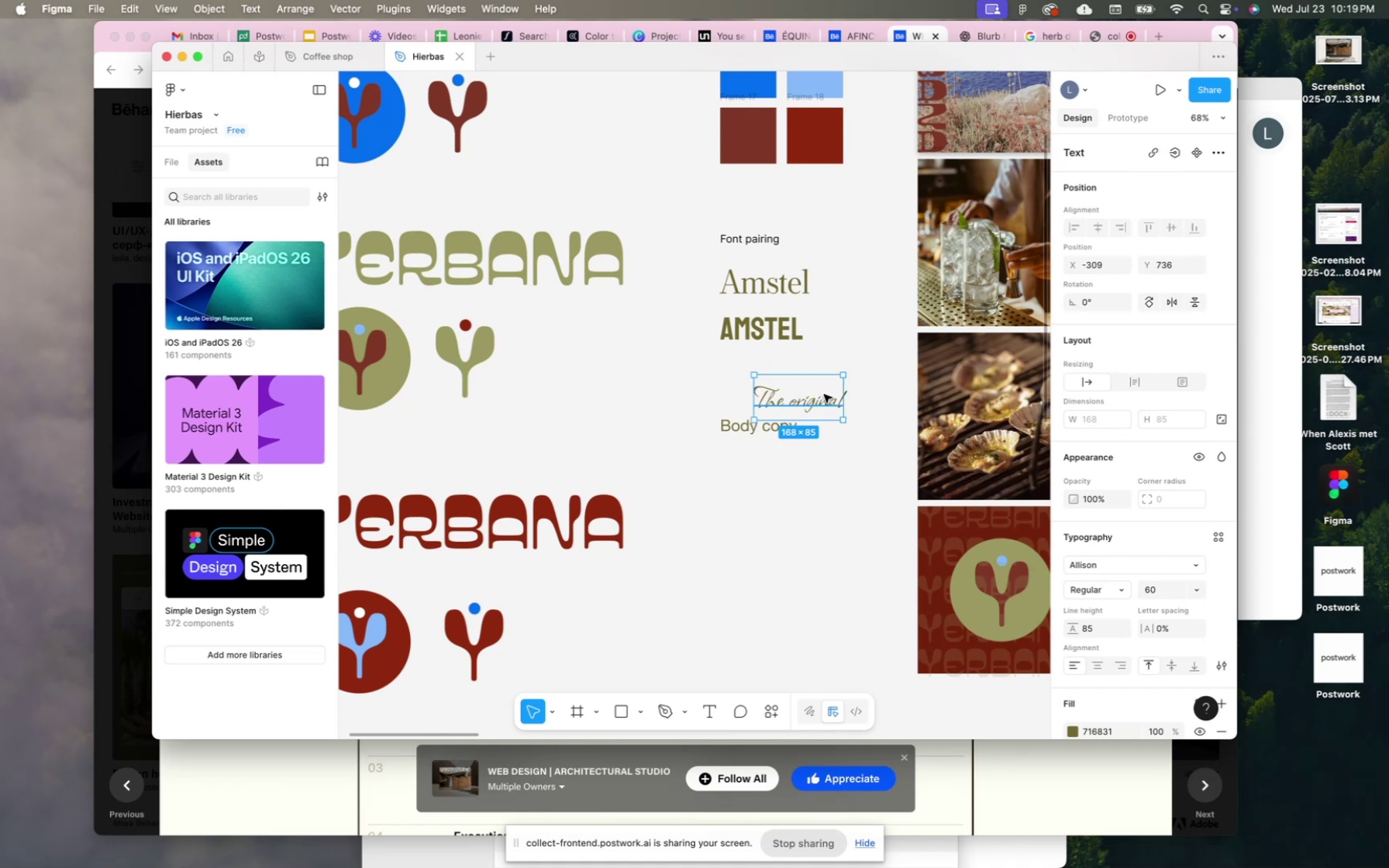 
key(Meta+Z)
 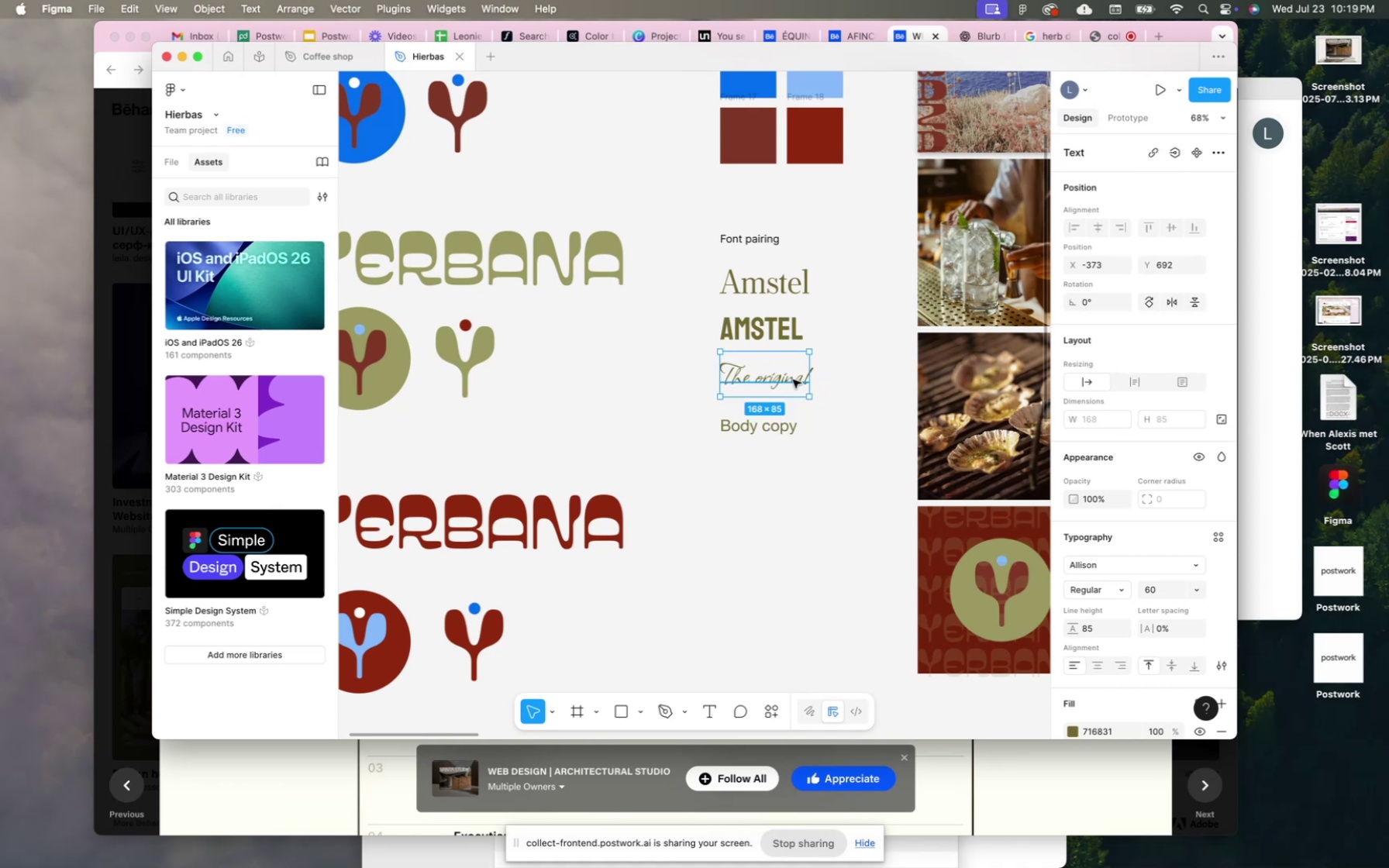 
double_click([792, 380])
 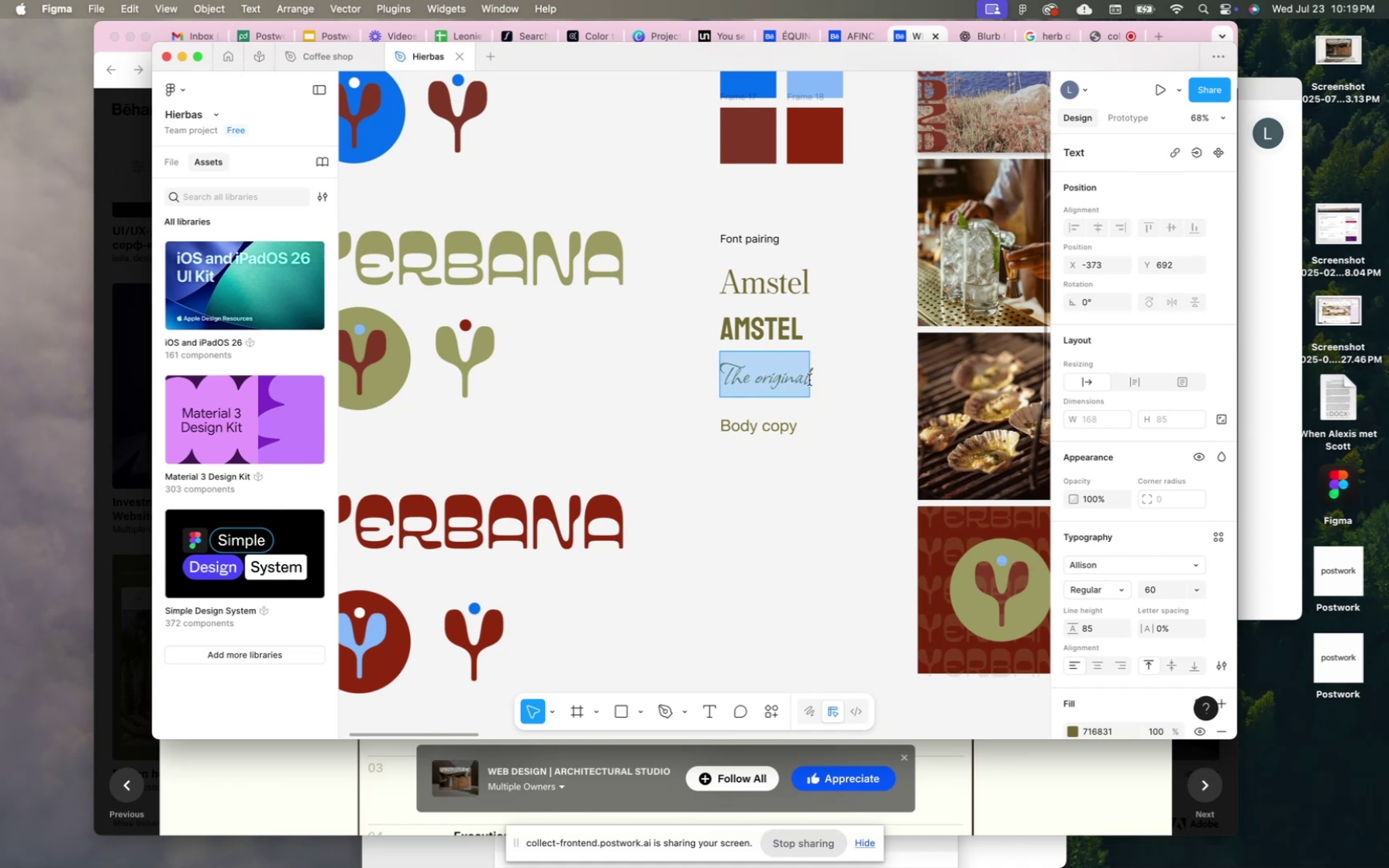 
left_click([811, 380])
 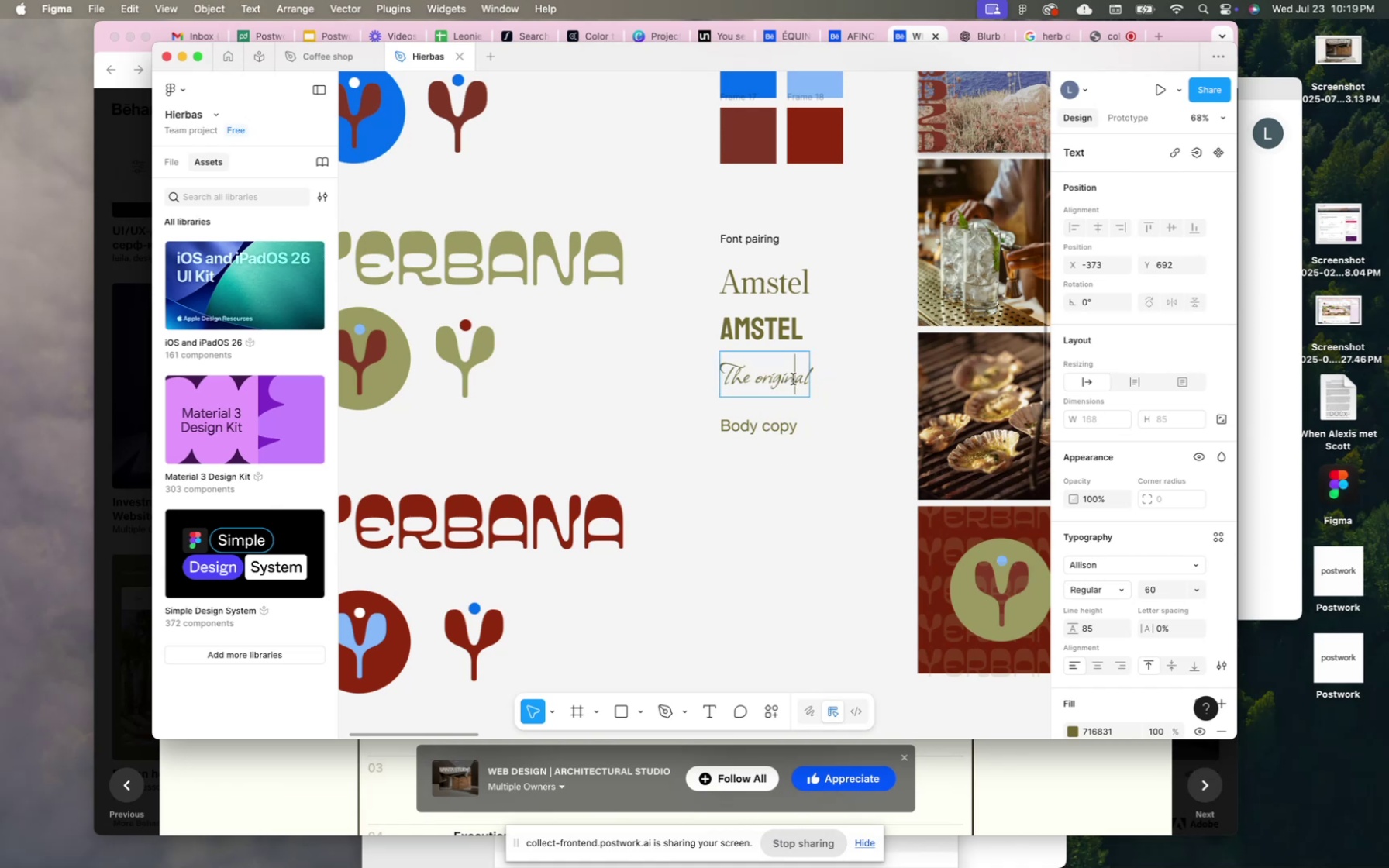 
key(ArrowRight)
 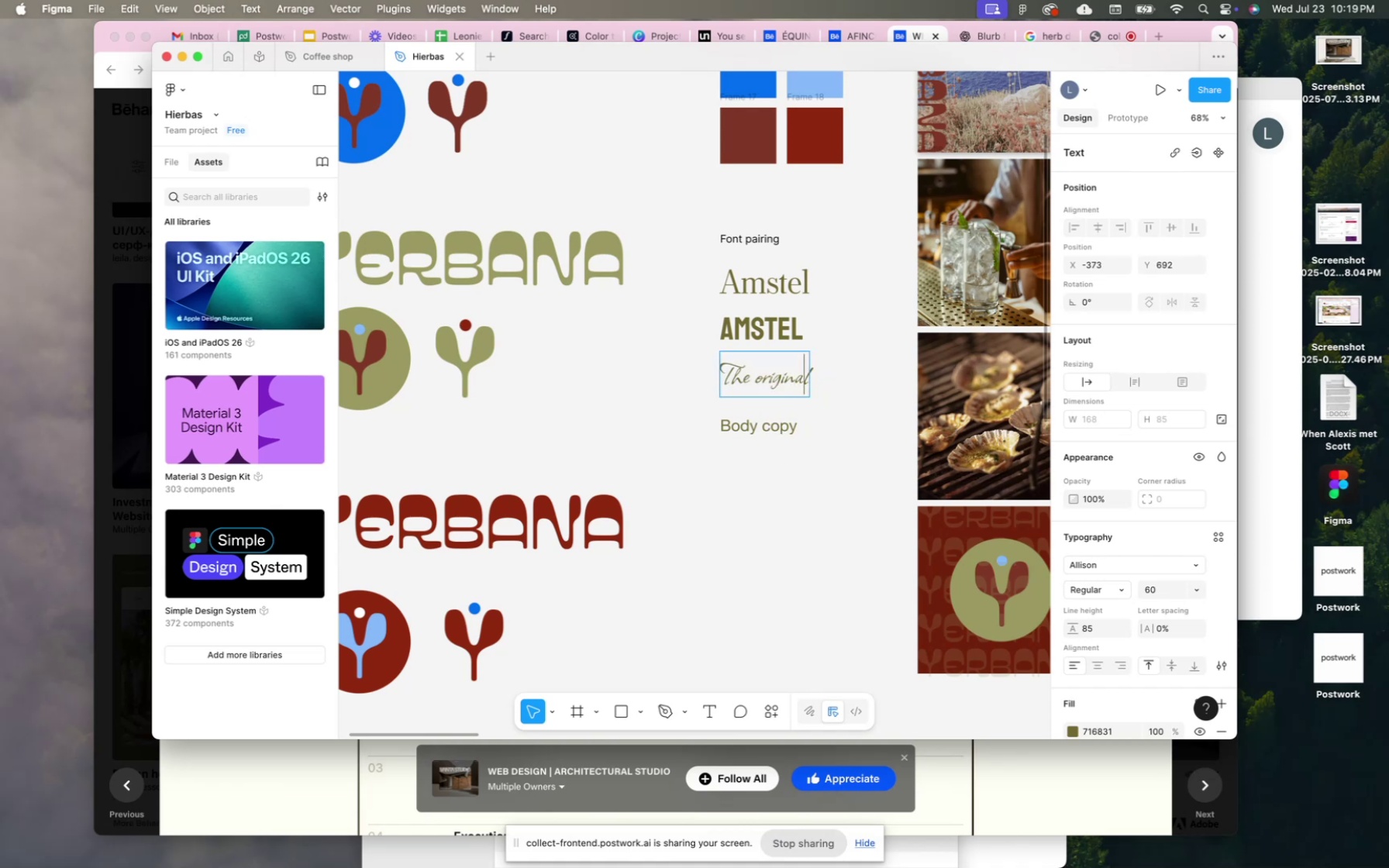 
key(ArrowRight)
 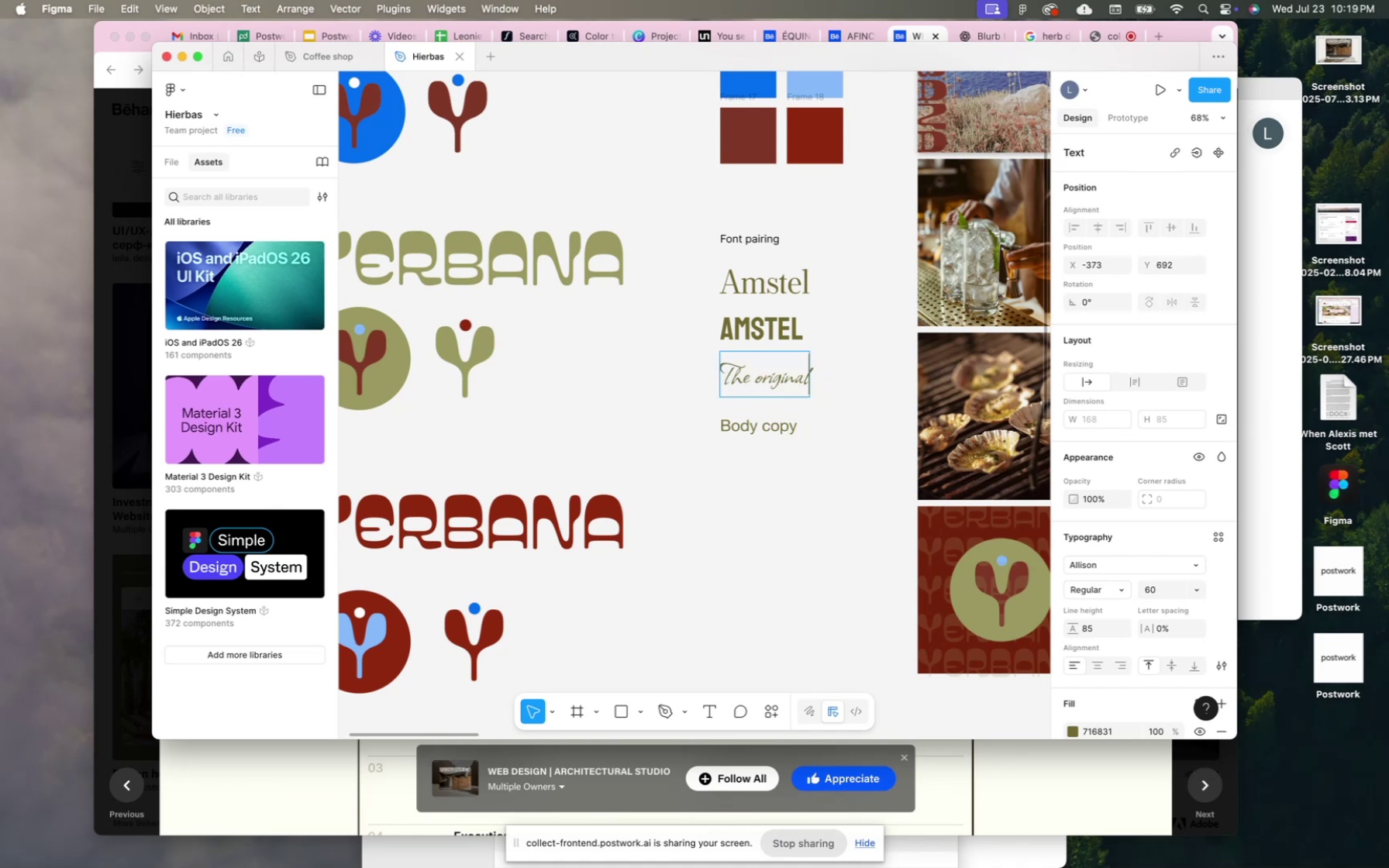 
key(Enter)
 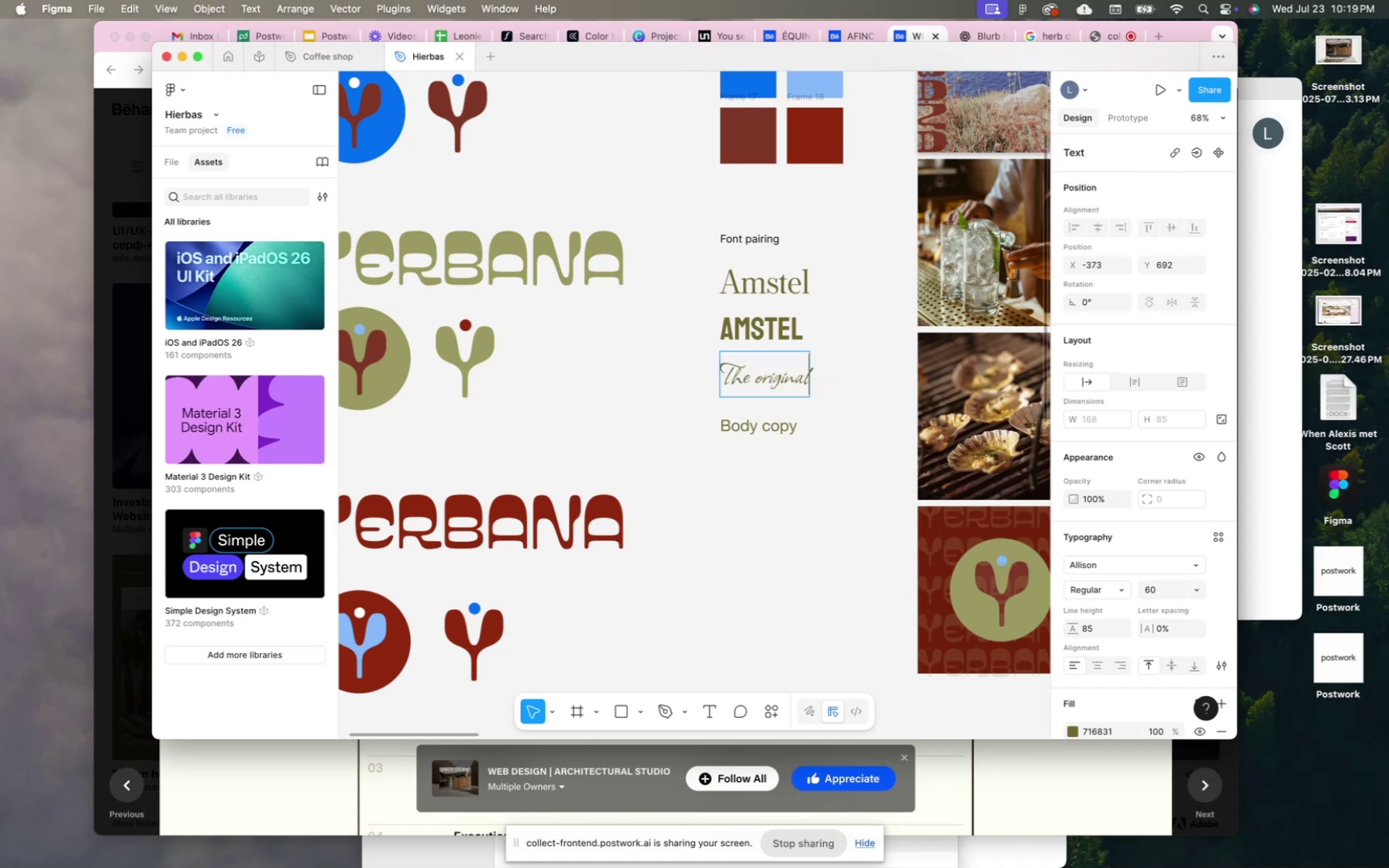 
type(The premi)
key(Backspace)
key(Backspace)
type(mium)
 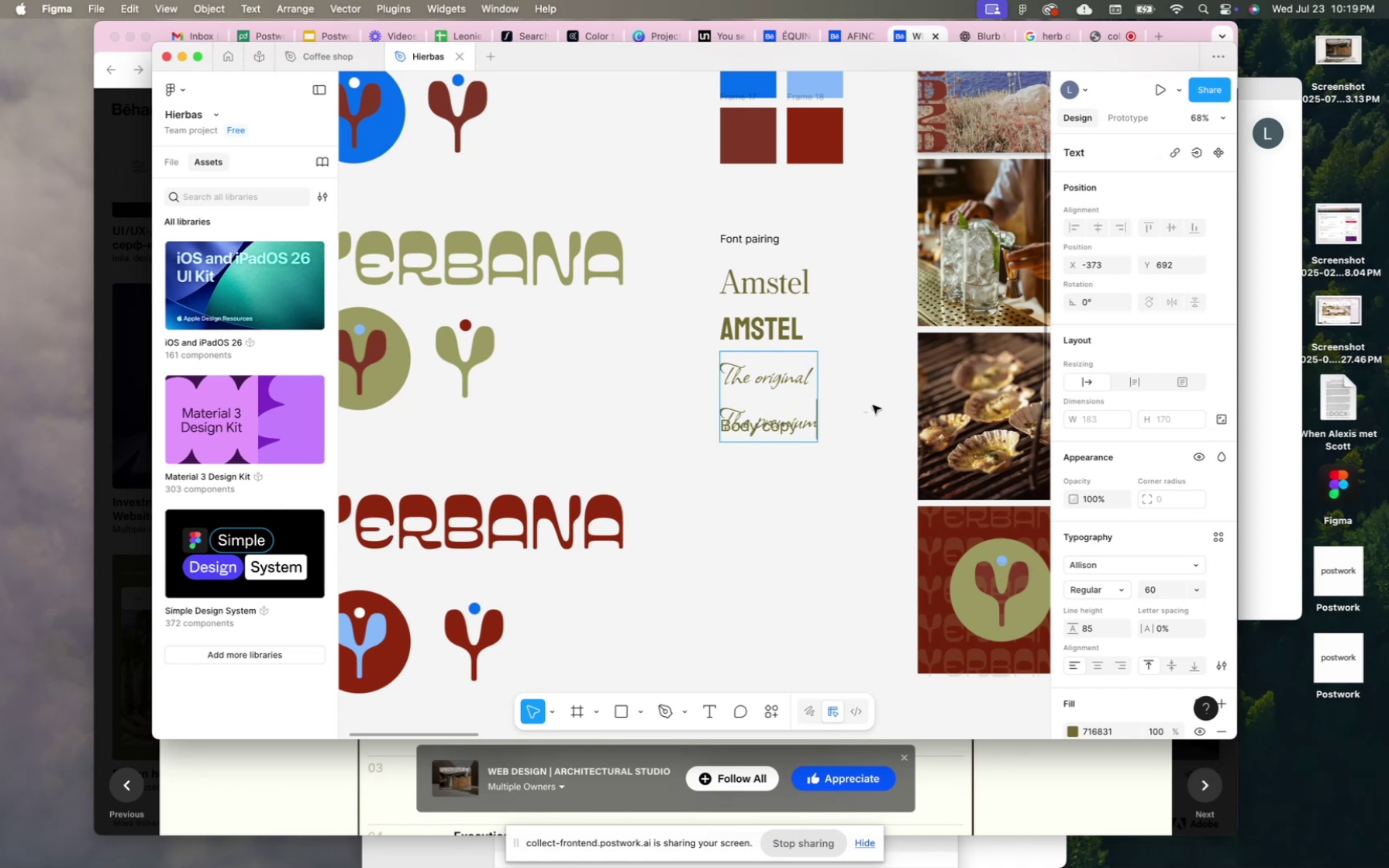 
left_click([808, 474])
 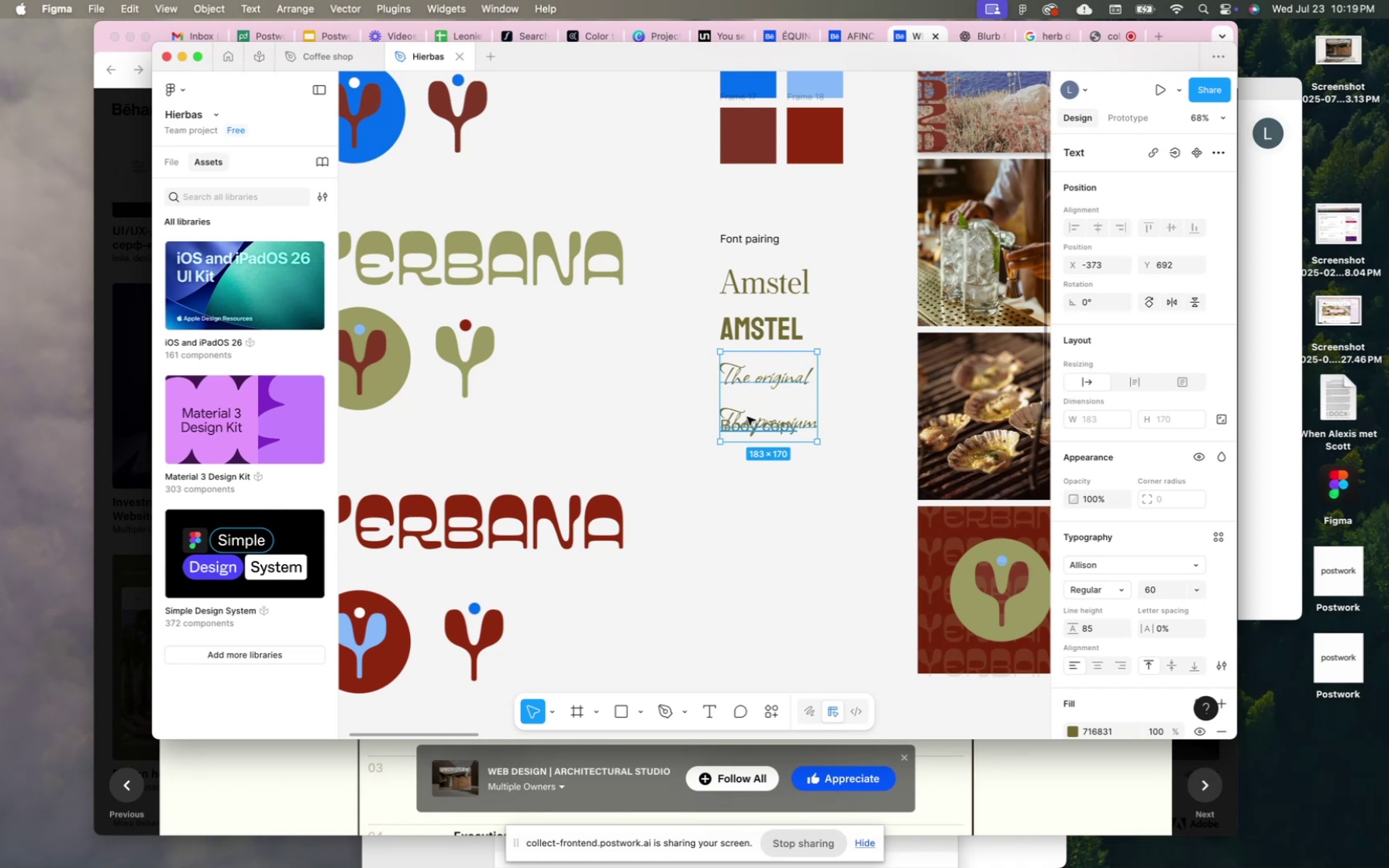 
left_click_drag(start_coordinate=[752, 429], to_coordinate=[800, 417])
 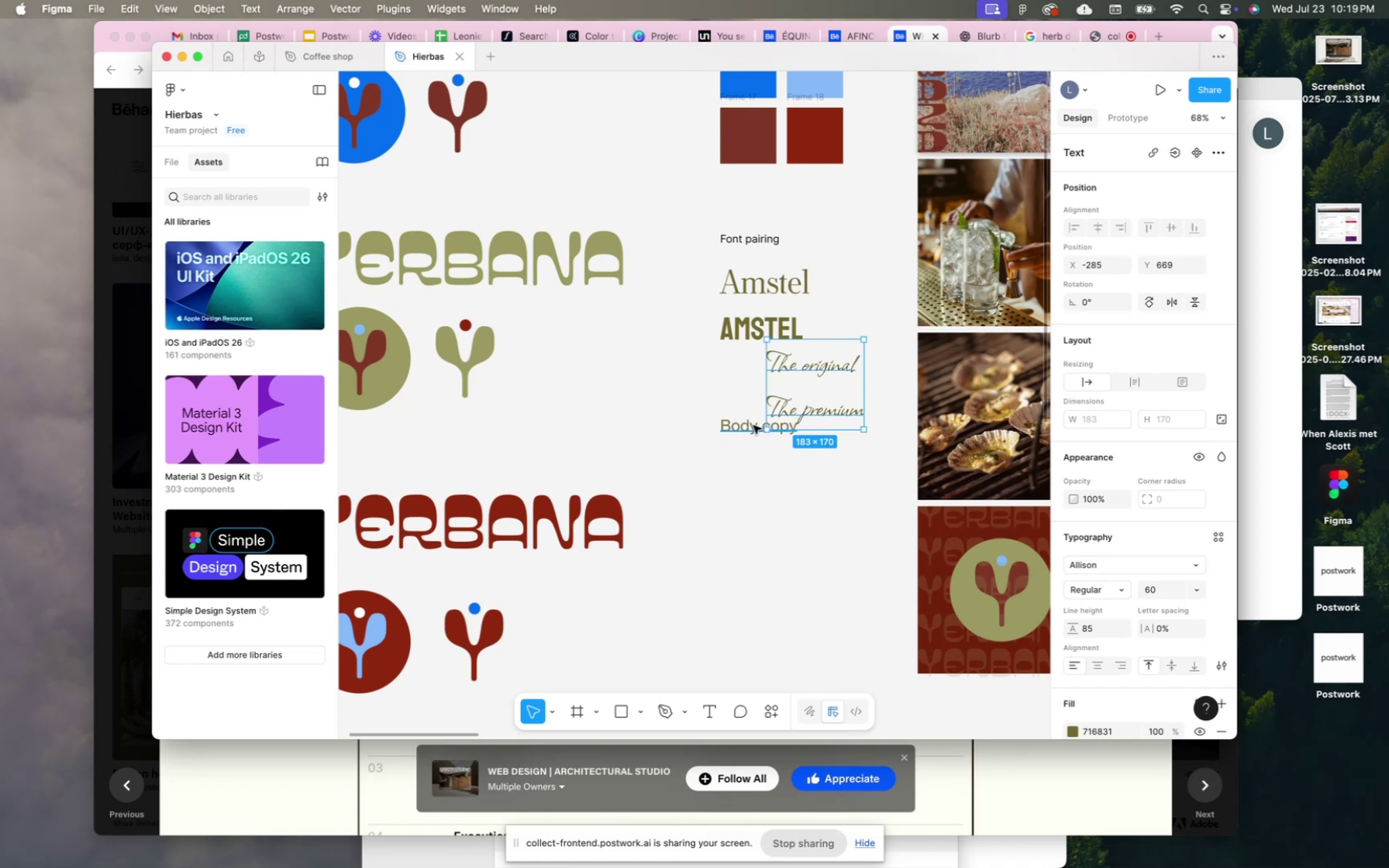 
left_click_drag(start_coordinate=[748, 428], to_coordinate=[753, 498])
 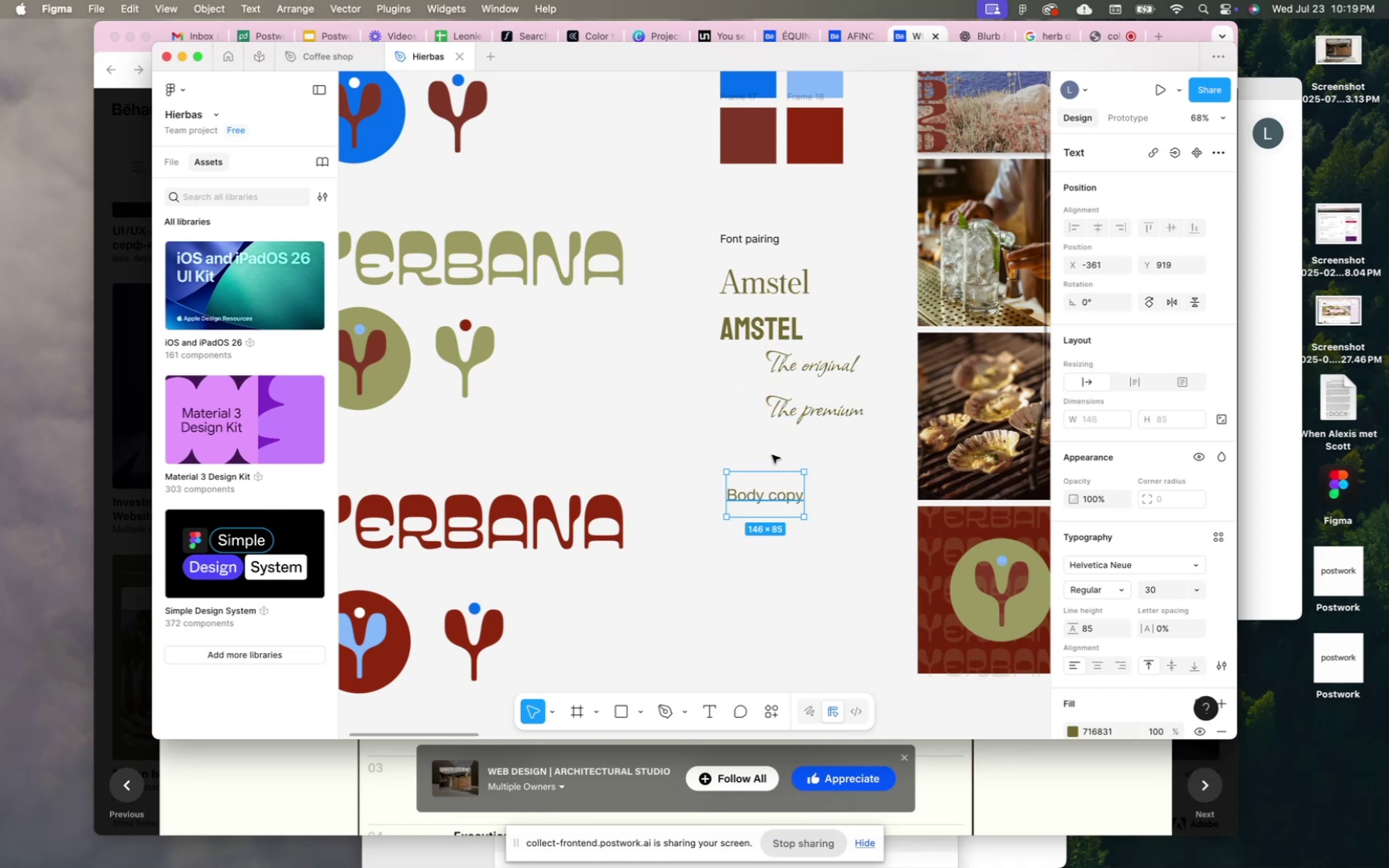 
left_click_drag(start_coordinate=[808, 415], to_coordinate=[757, 435])
 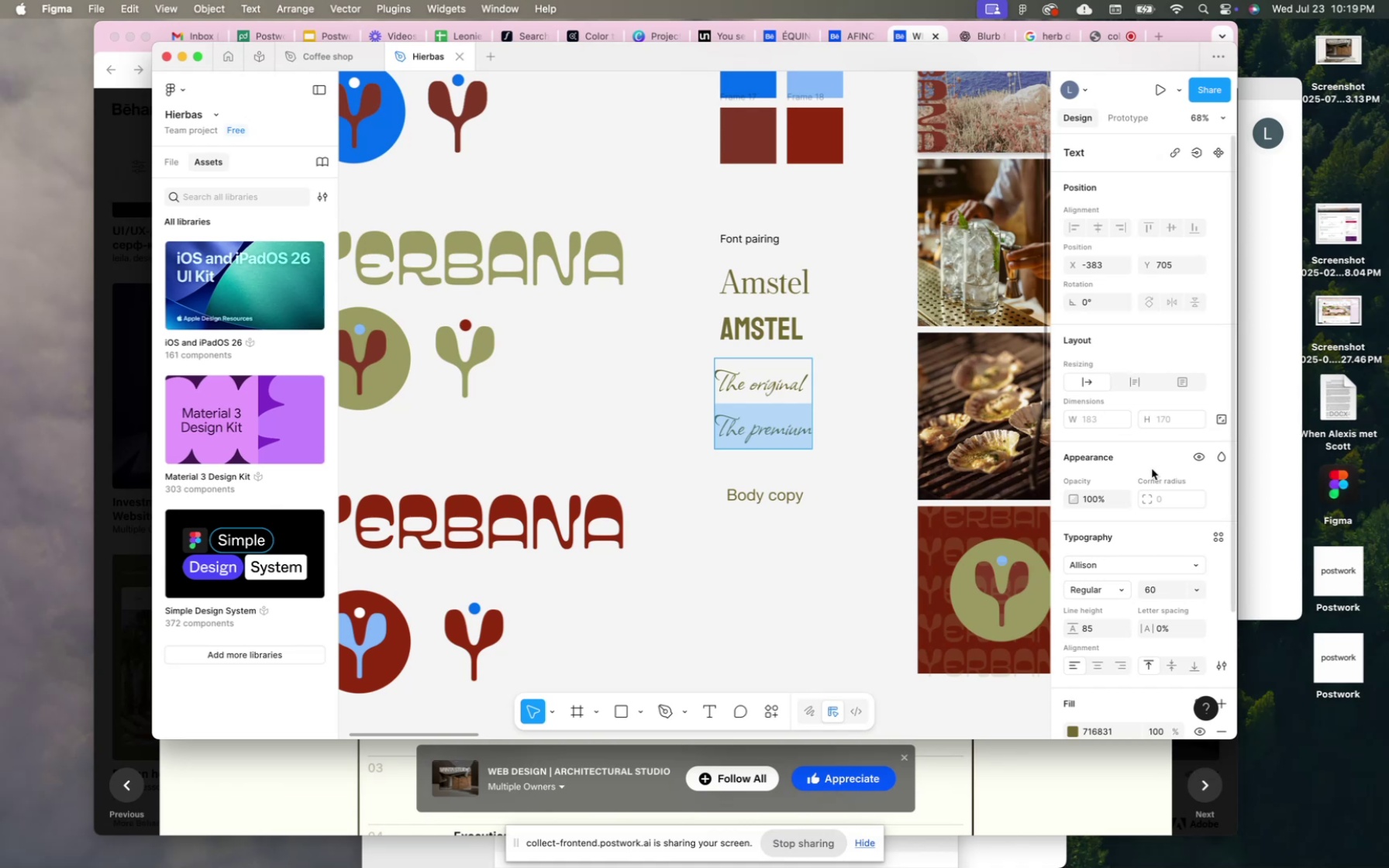 
left_click([1198, 558])
 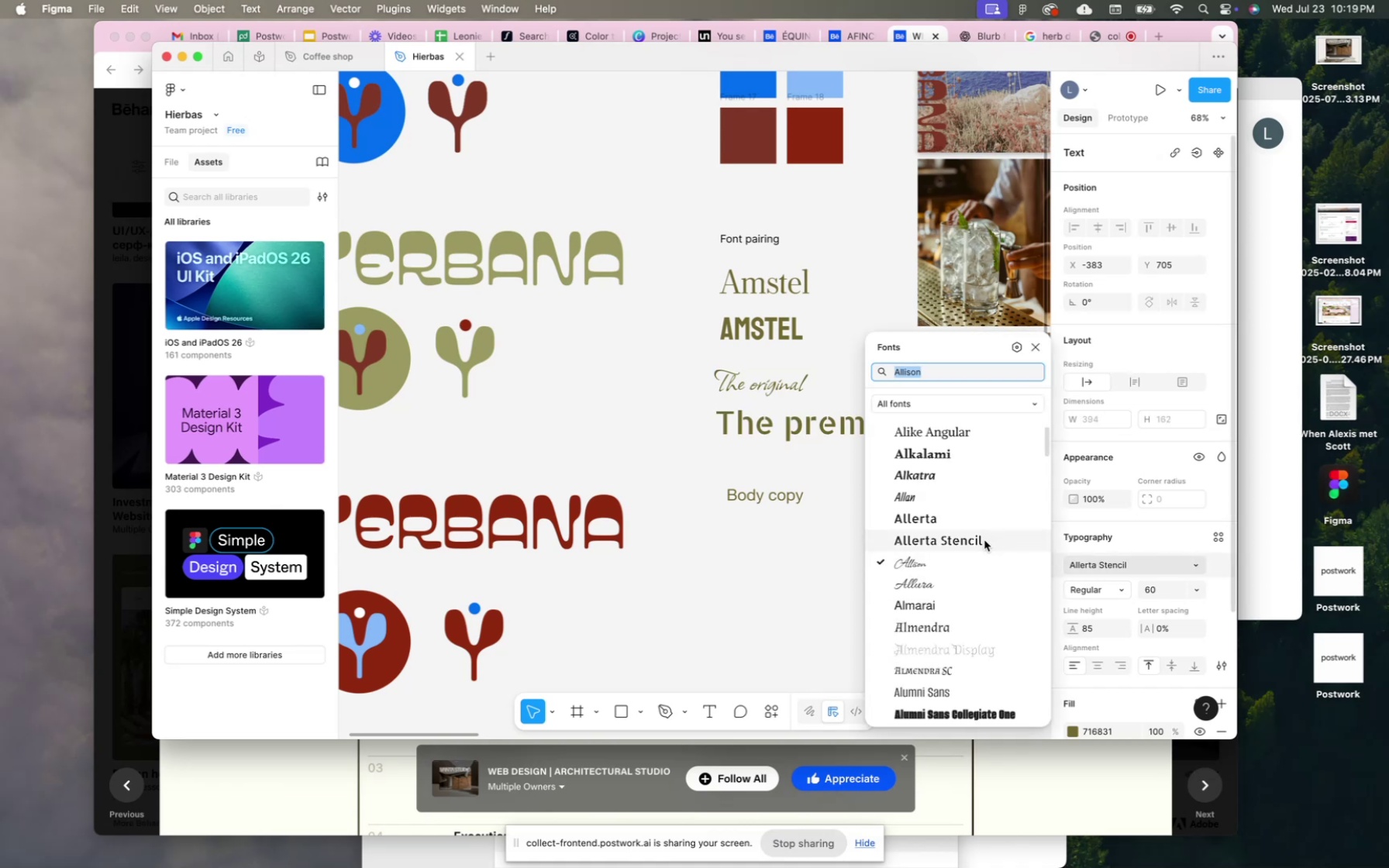 
scroll: coordinate [965, 563], scroll_direction: down, amount: 173.0
 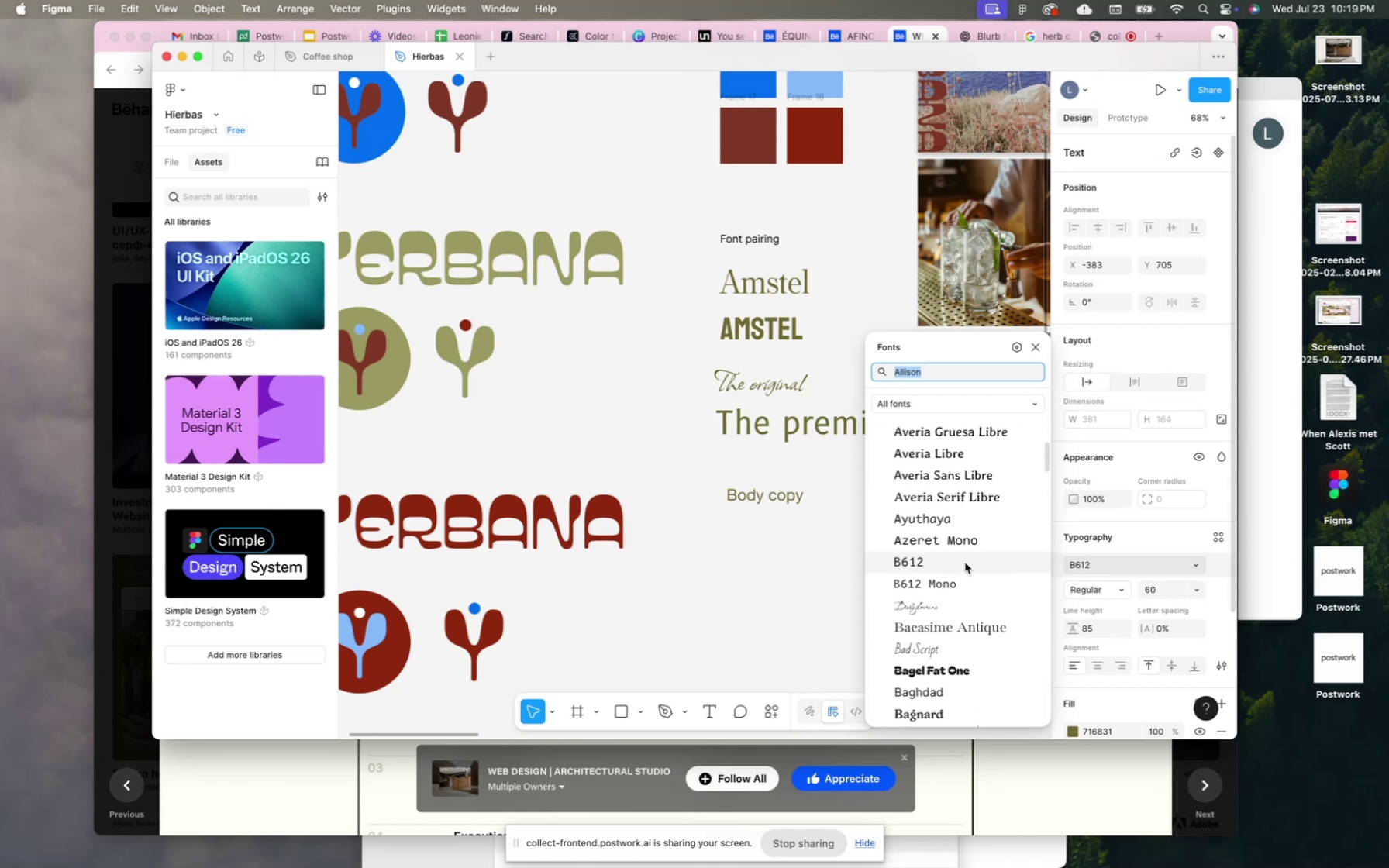 
mouse_move([953, 628])
 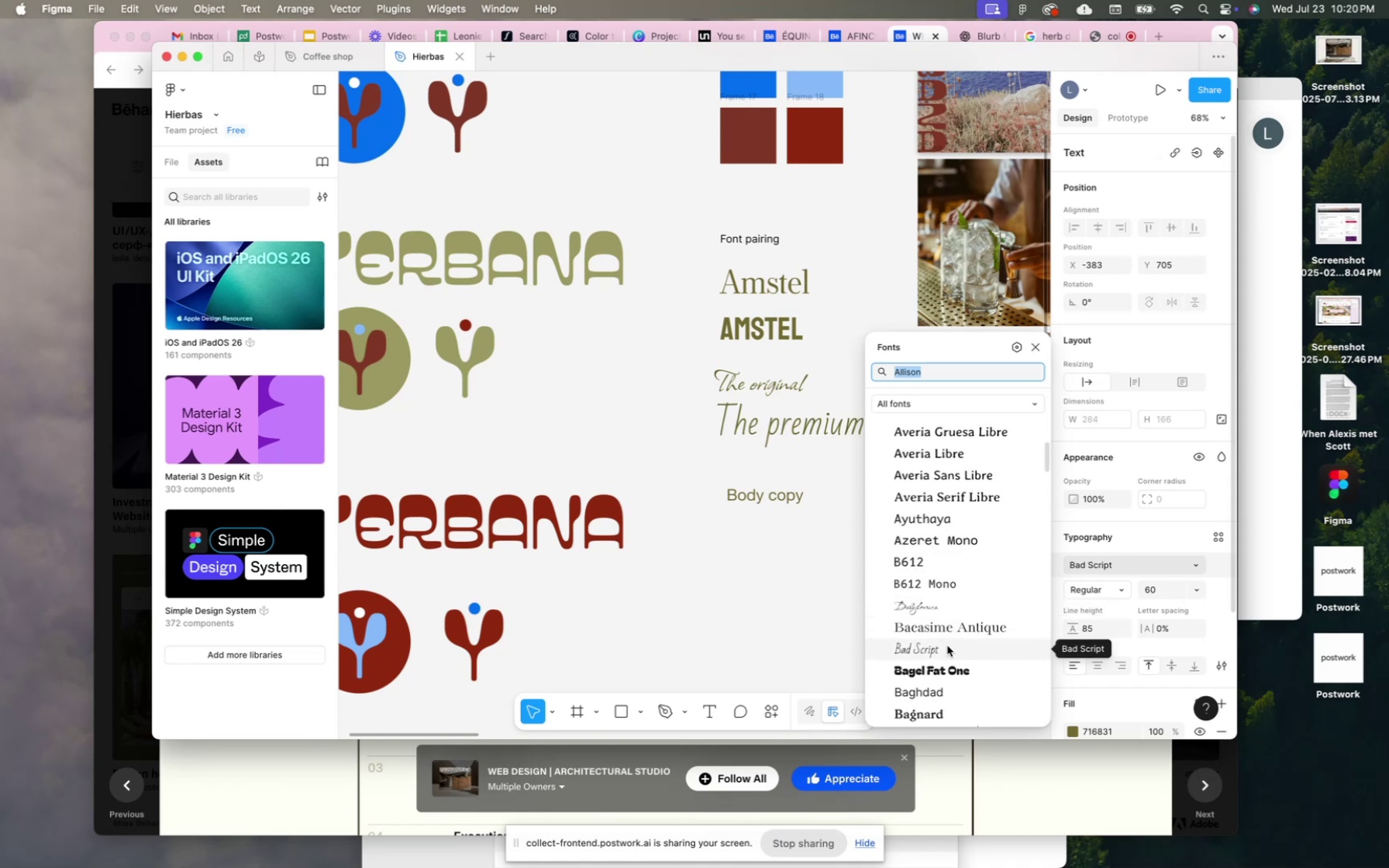 
scroll: coordinate [947, 646], scroll_direction: down, amount: 35.0
 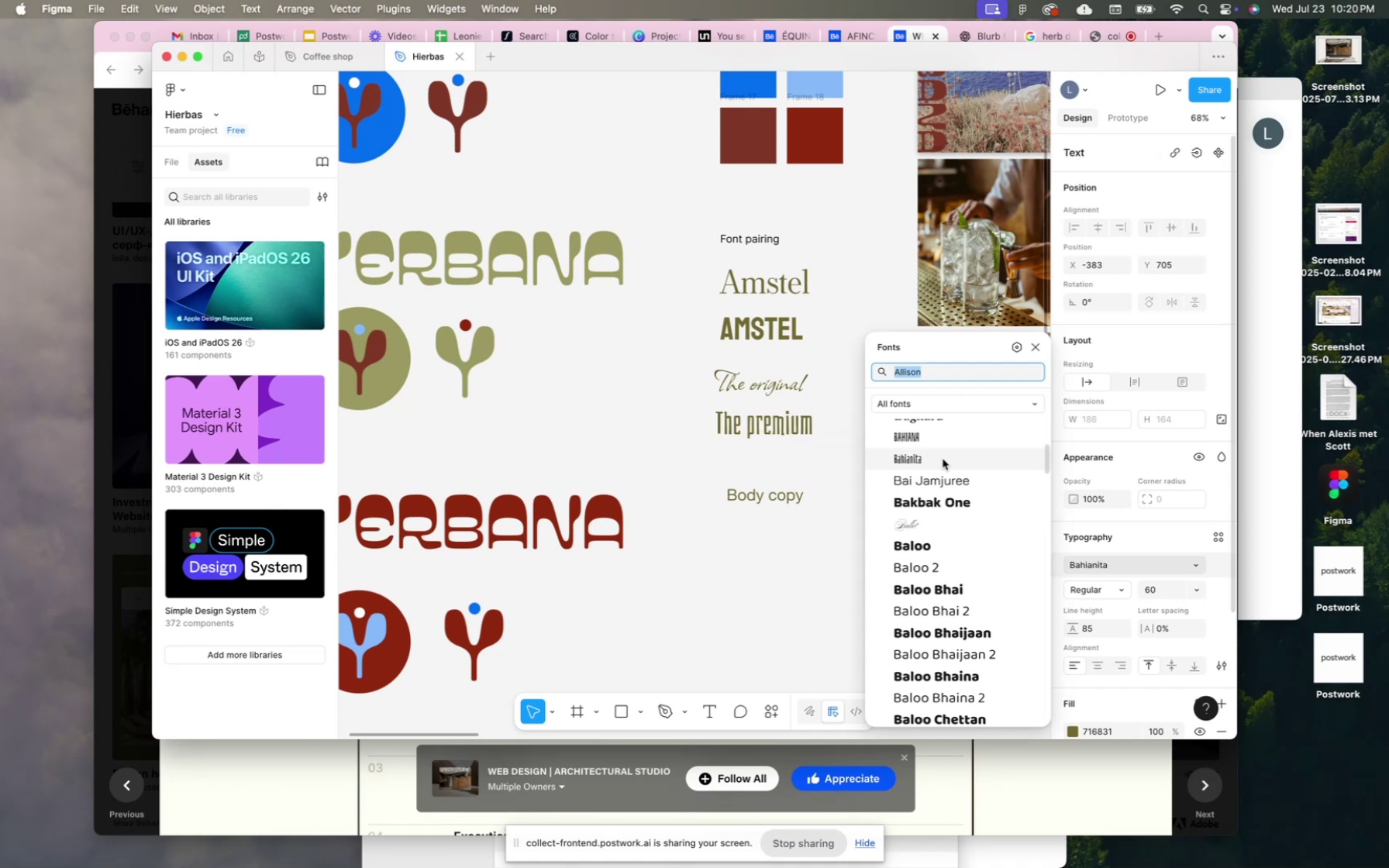 
mouse_move([936, 500])
 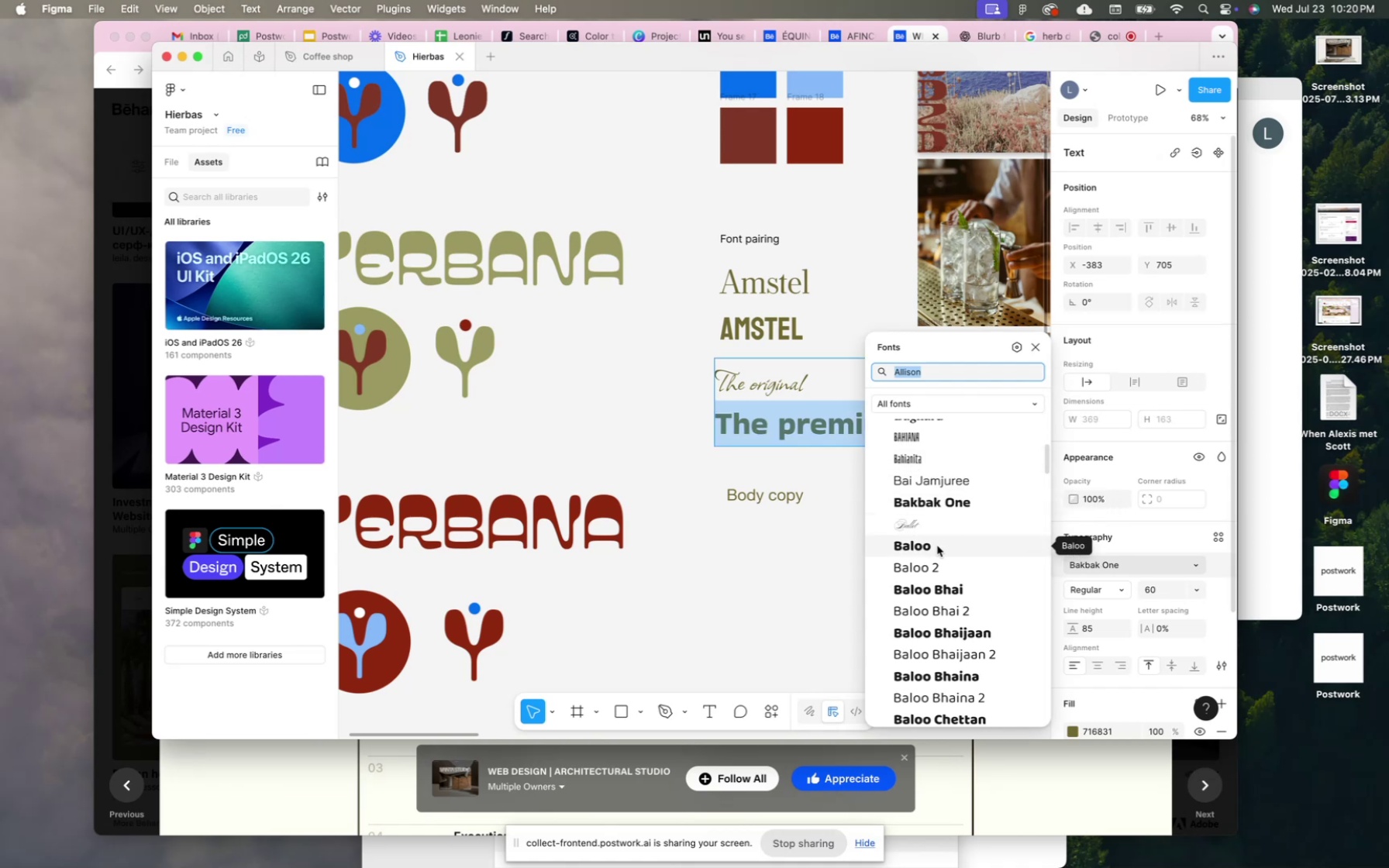 
scroll: coordinate [931, 637], scroll_direction: down, amount: 103.0
 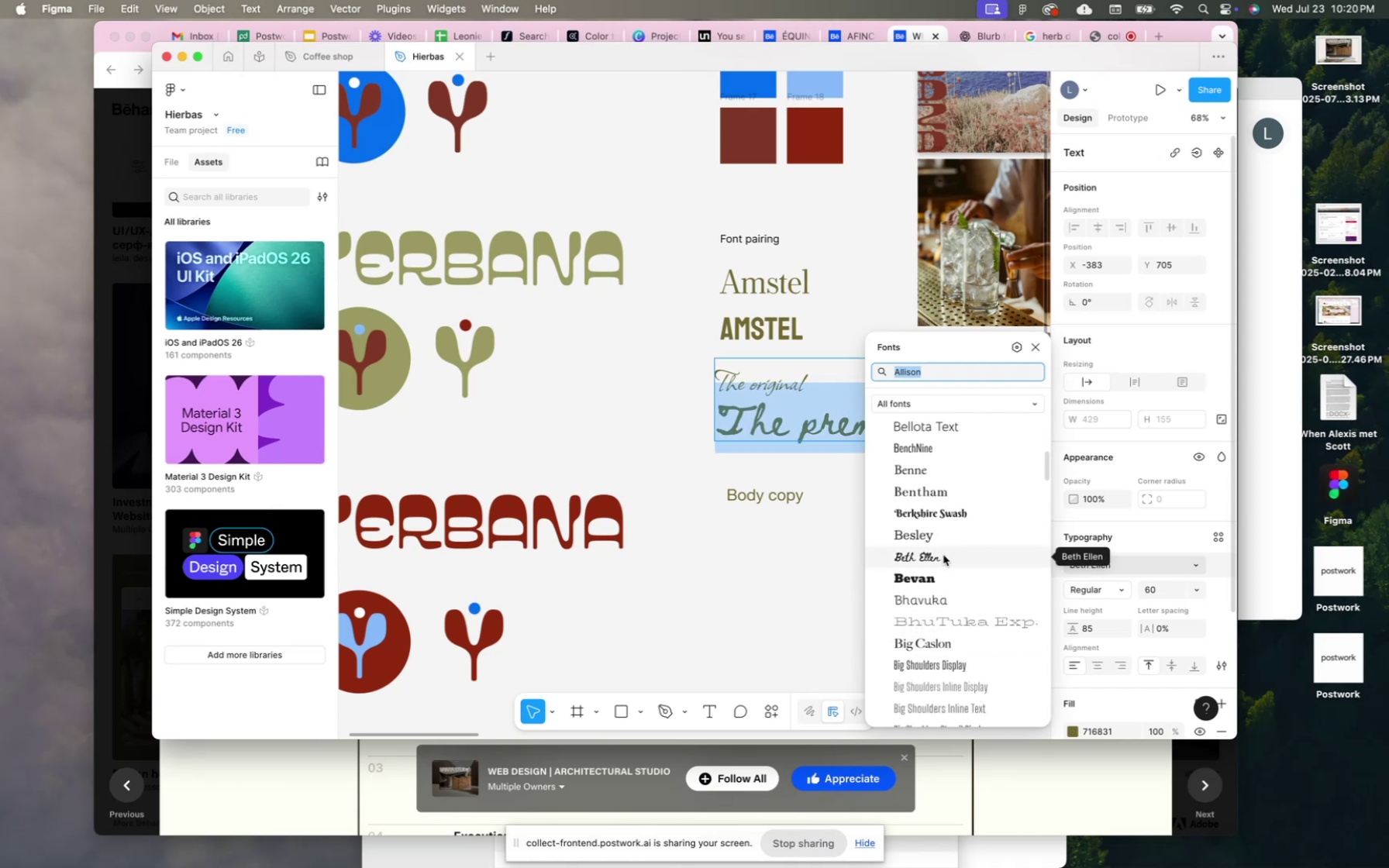 
wait(5.27)
 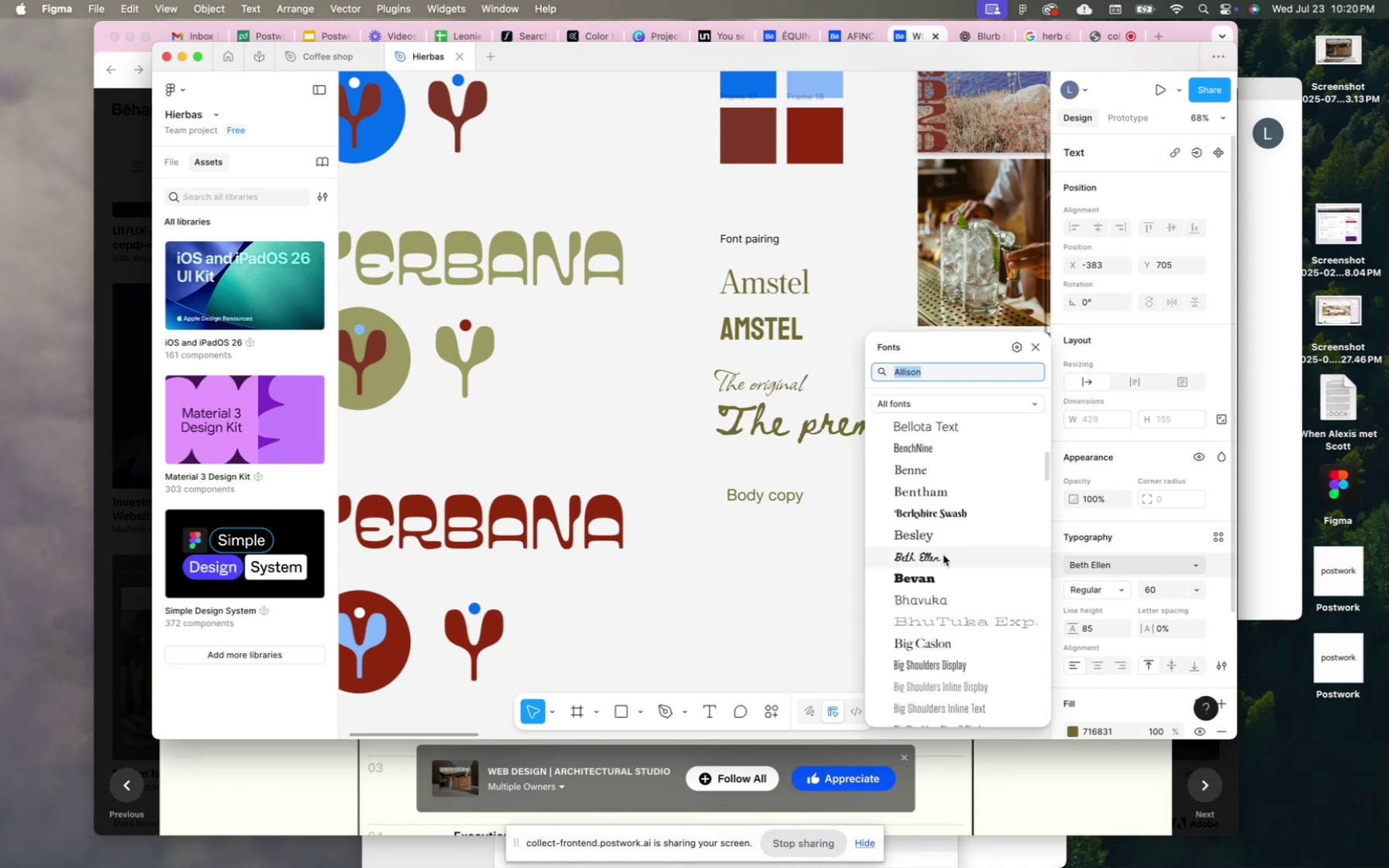 
scroll: coordinate [943, 555], scroll_direction: down, amount: 115.0
 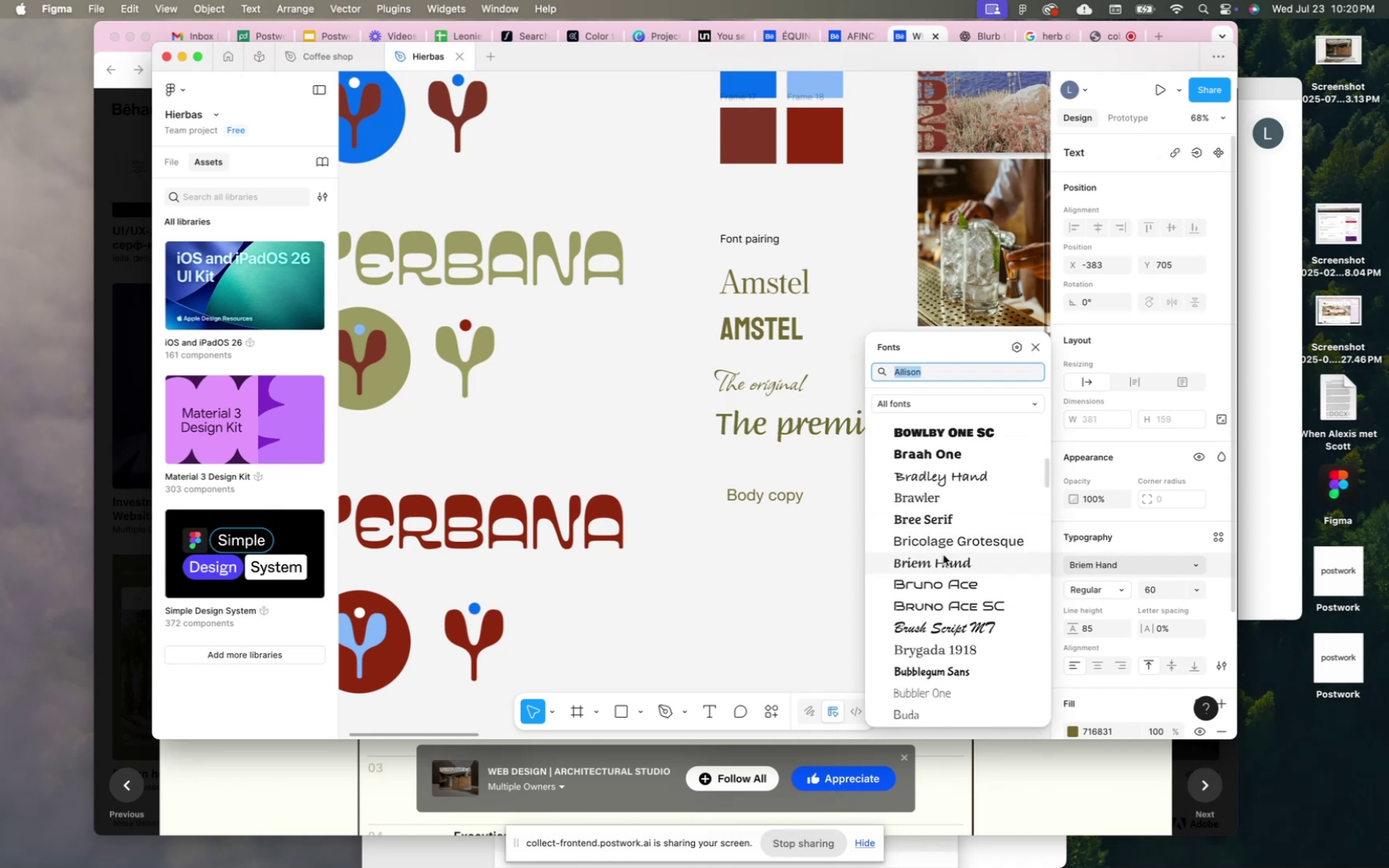 
scroll: coordinate [943, 555], scroll_direction: down, amount: 52.0
 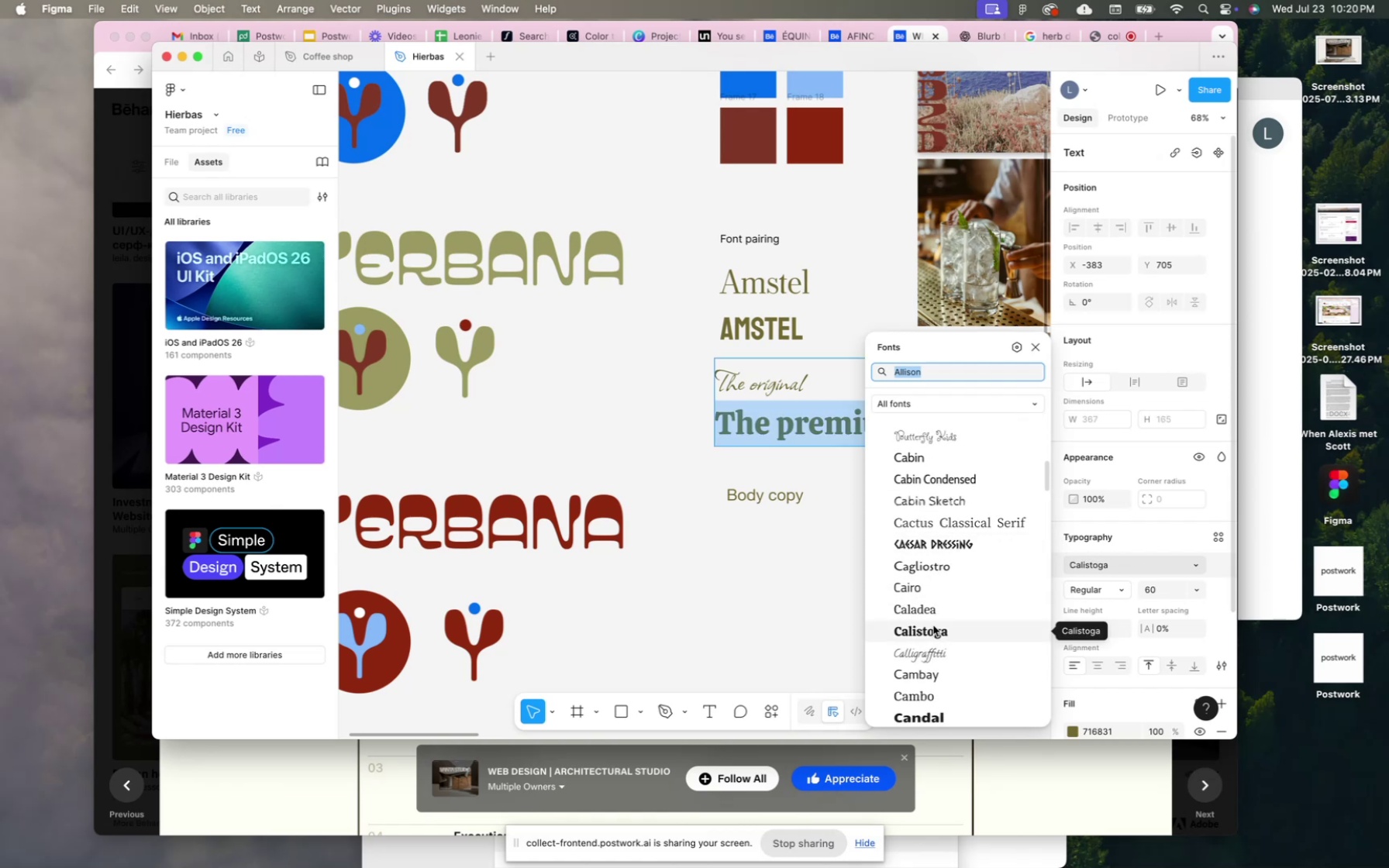 
wait(7.75)
 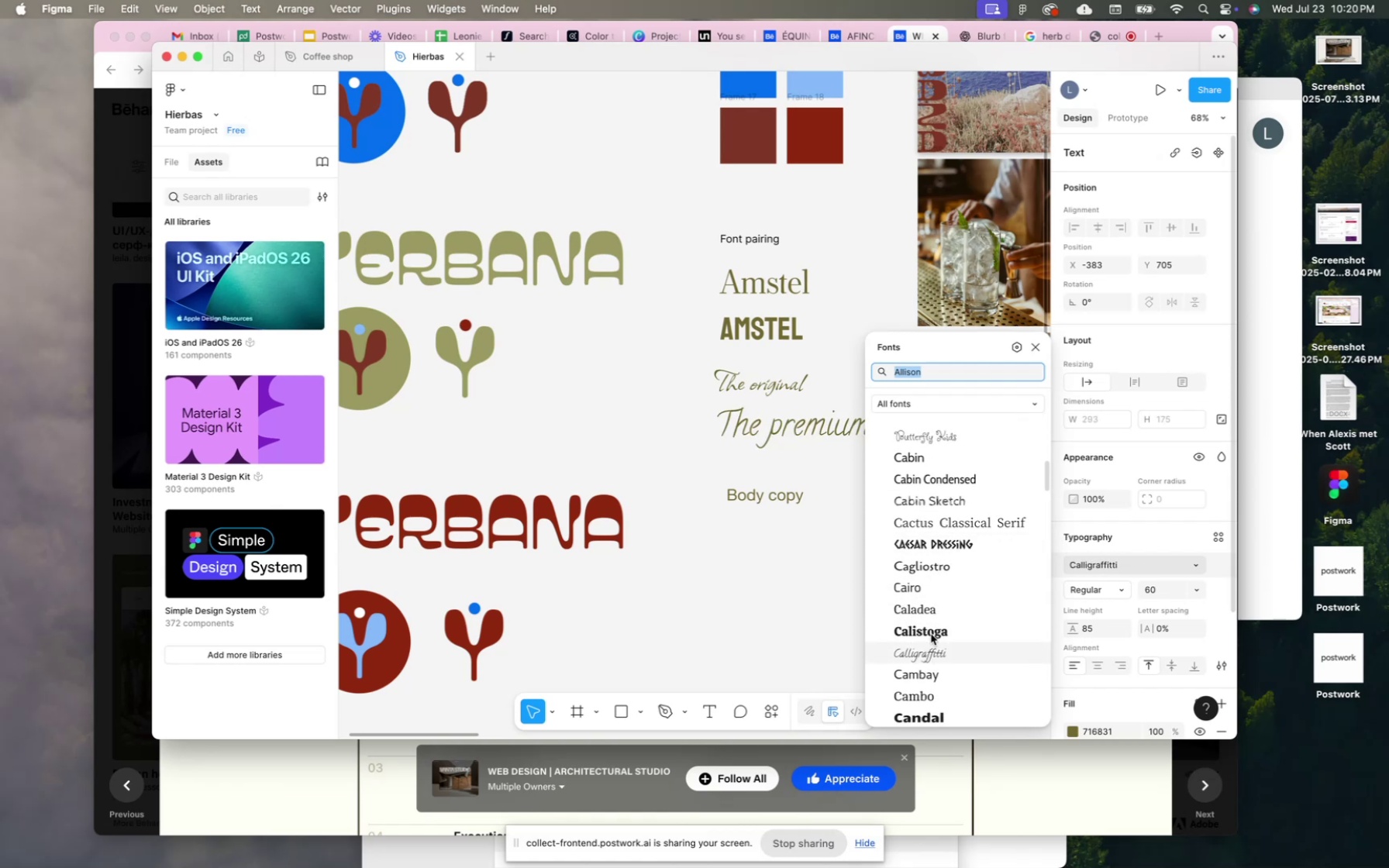 
scroll: coordinate [933, 625], scroll_direction: down, amount: 35.0
 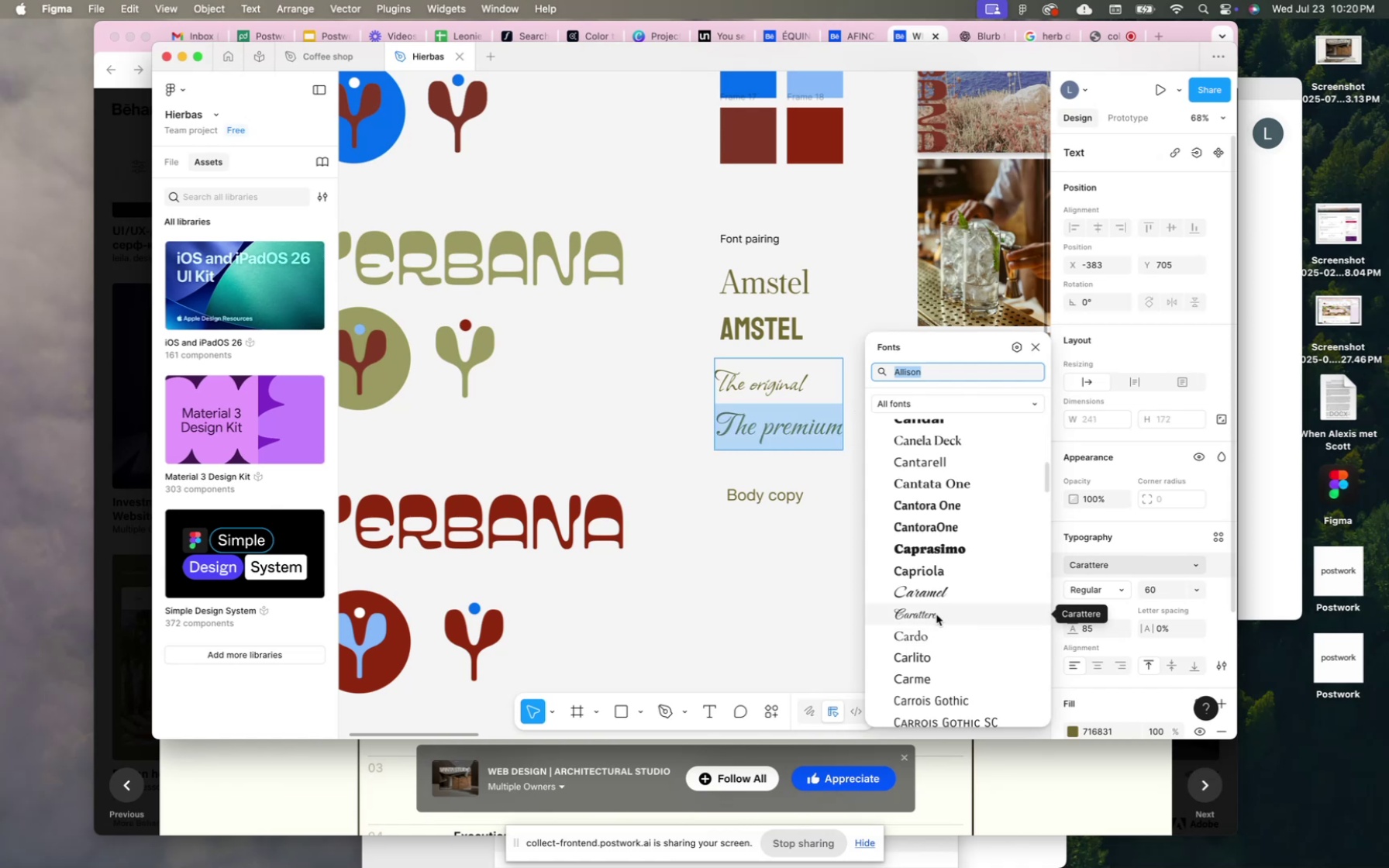 
wait(6.2)
 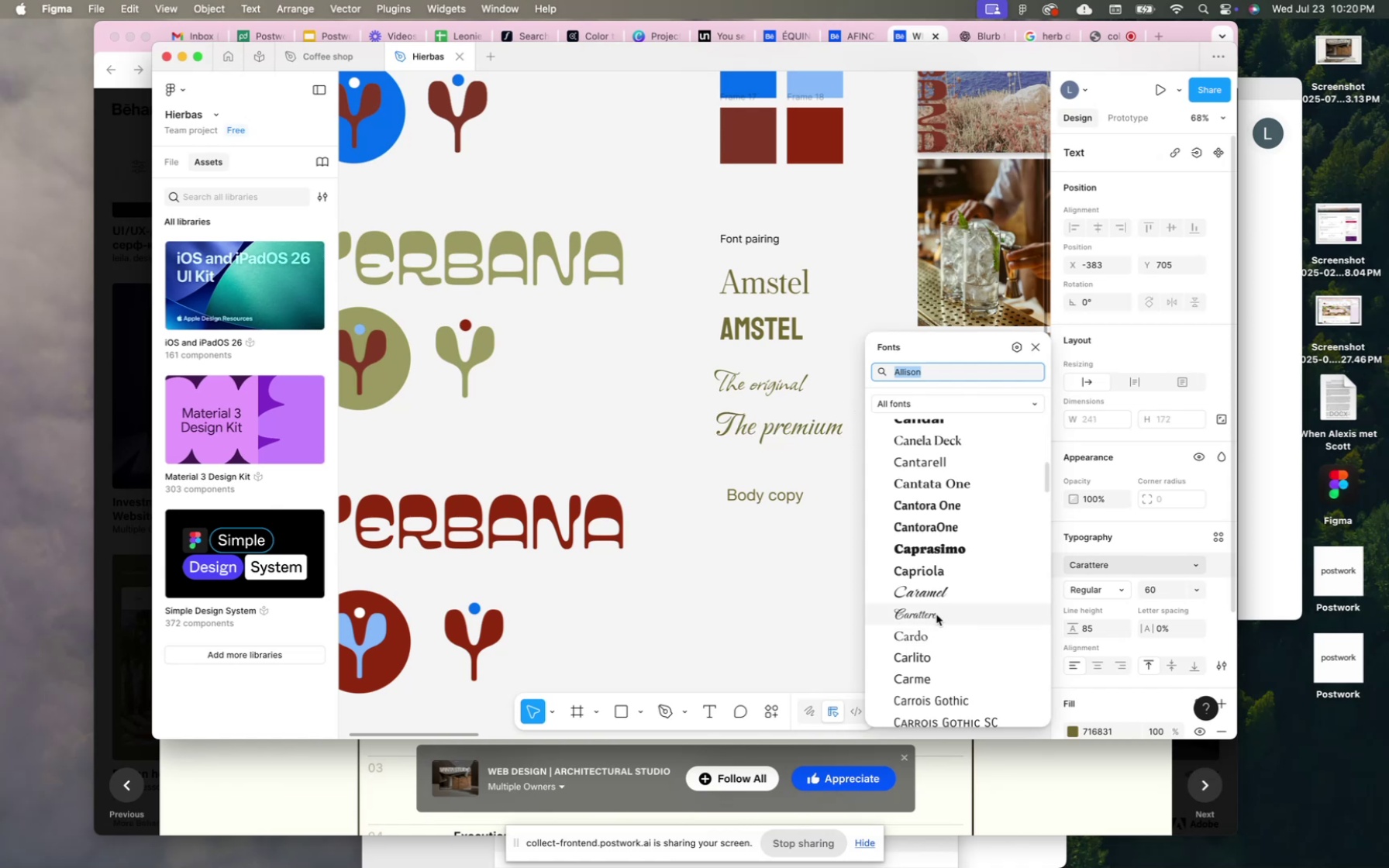 
scroll: coordinate [935, 569], scroll_direction: down, amount: 65.0
 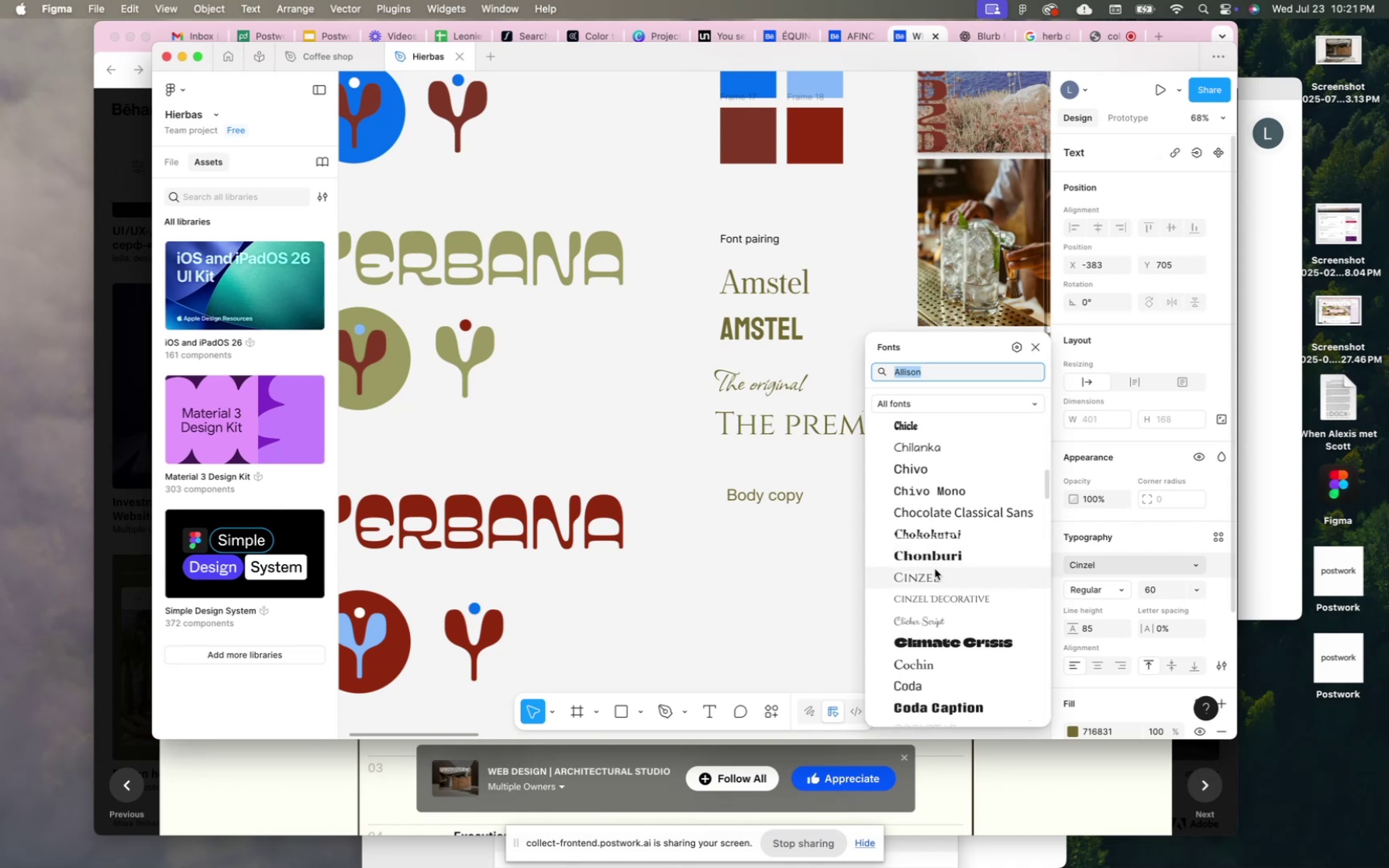 
scroll: coordinate [936, 594], scroll_direction: down, amount: 73.0
 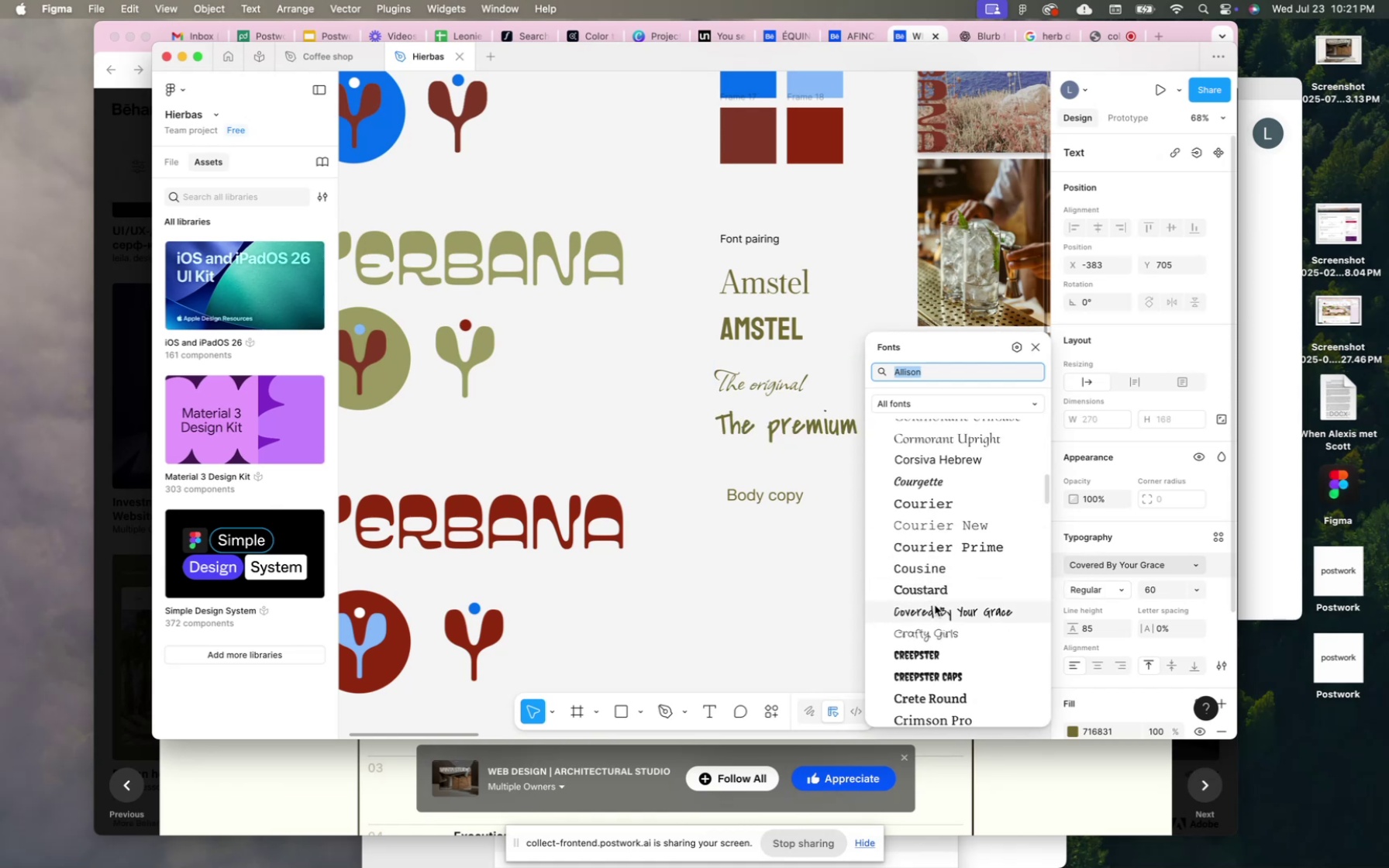 
mouse_move([932, 611])
 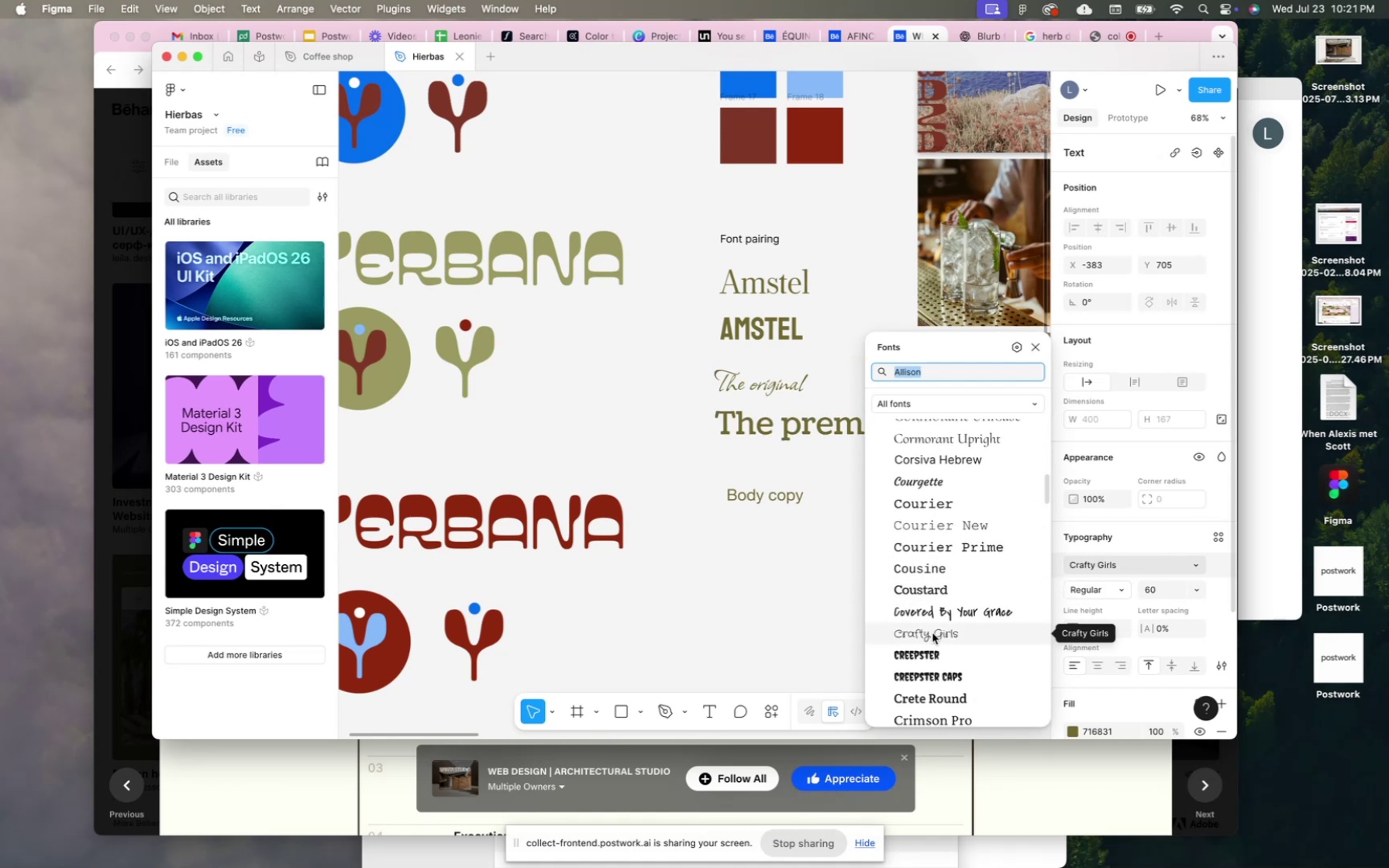 
scroll: coordinate [932, 633], scroll_direction: down, amount: 12.0
 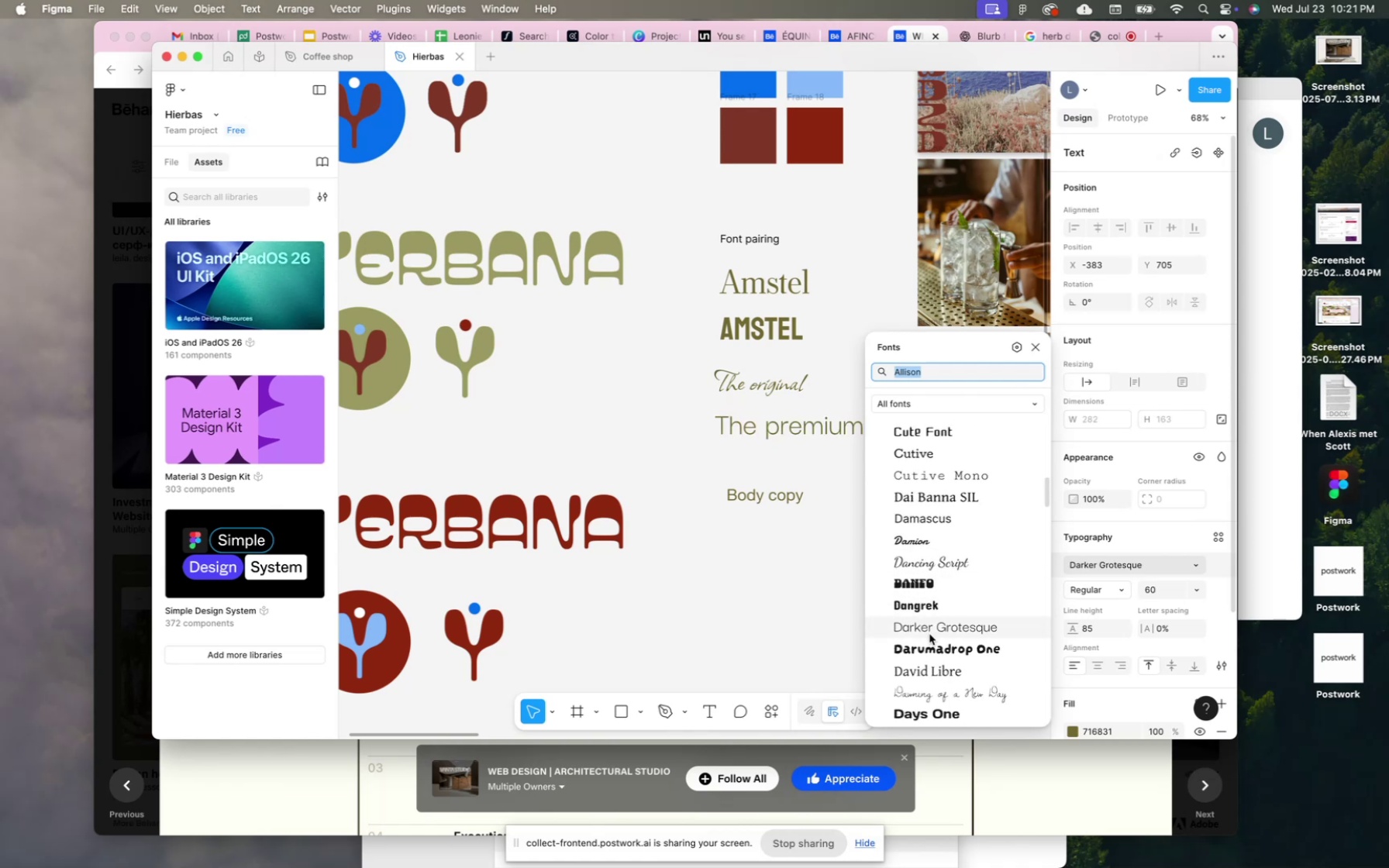 
left_click([929, 631])
 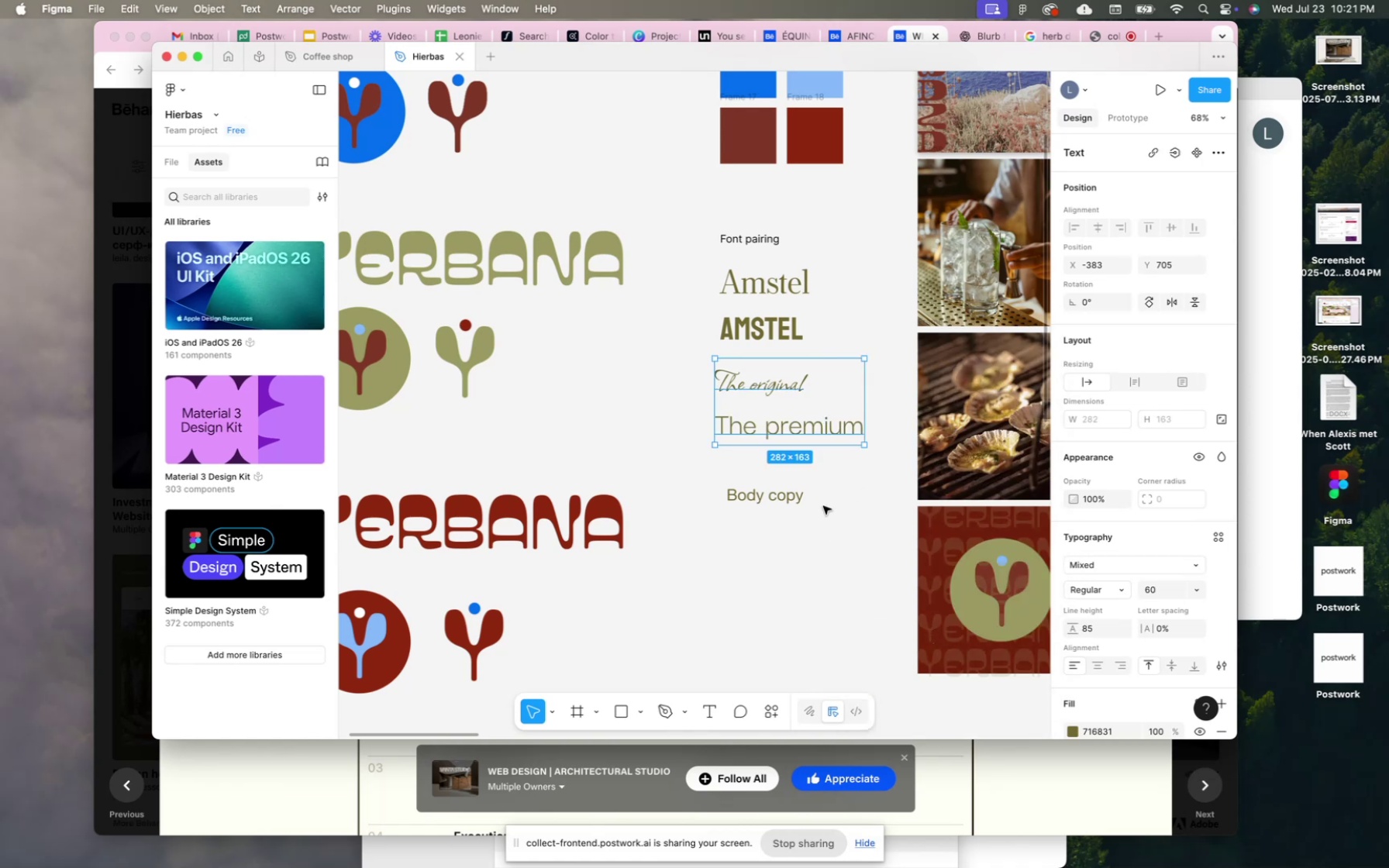 
left_click([810, 428])
 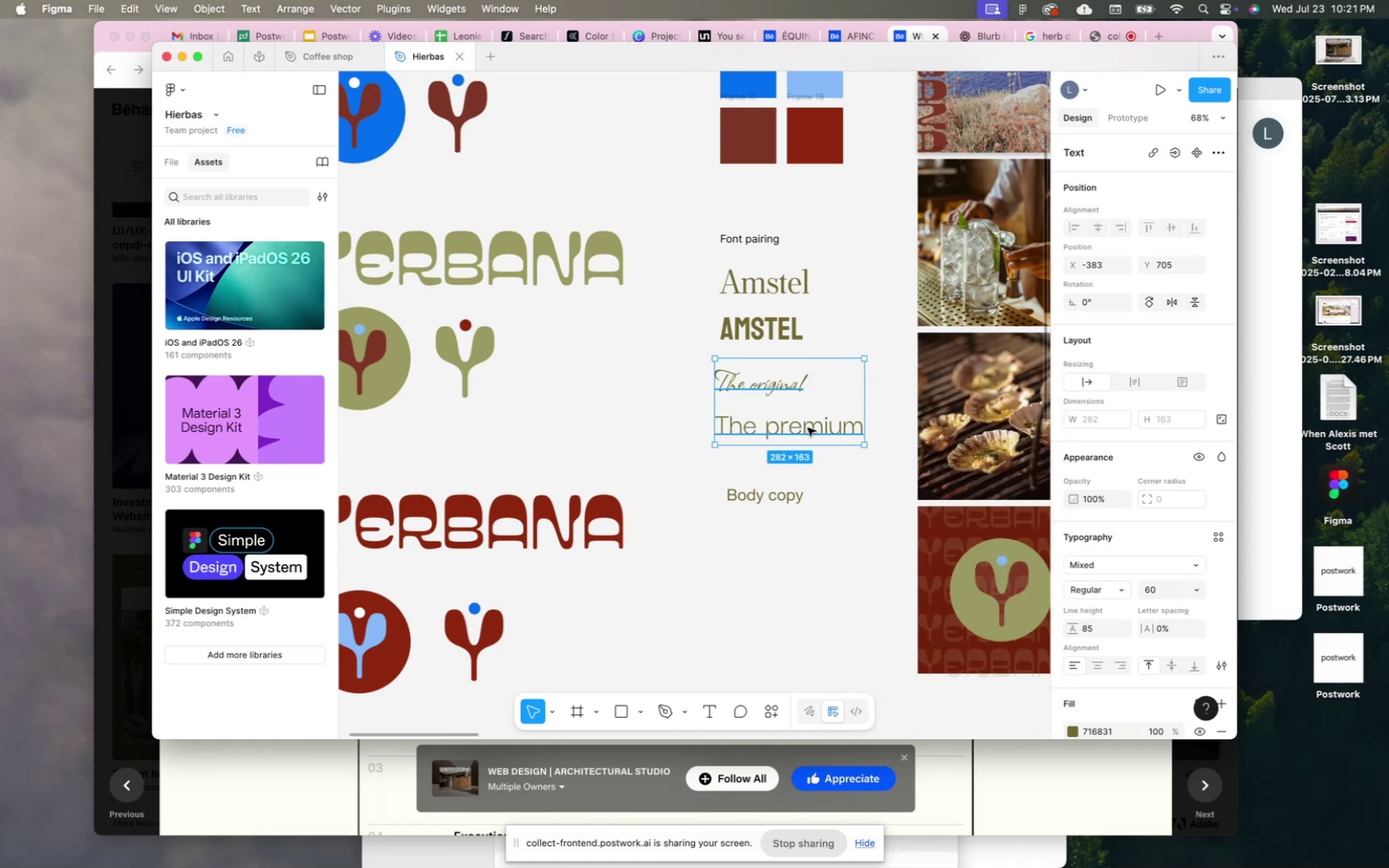 
double_click([808, 428])
 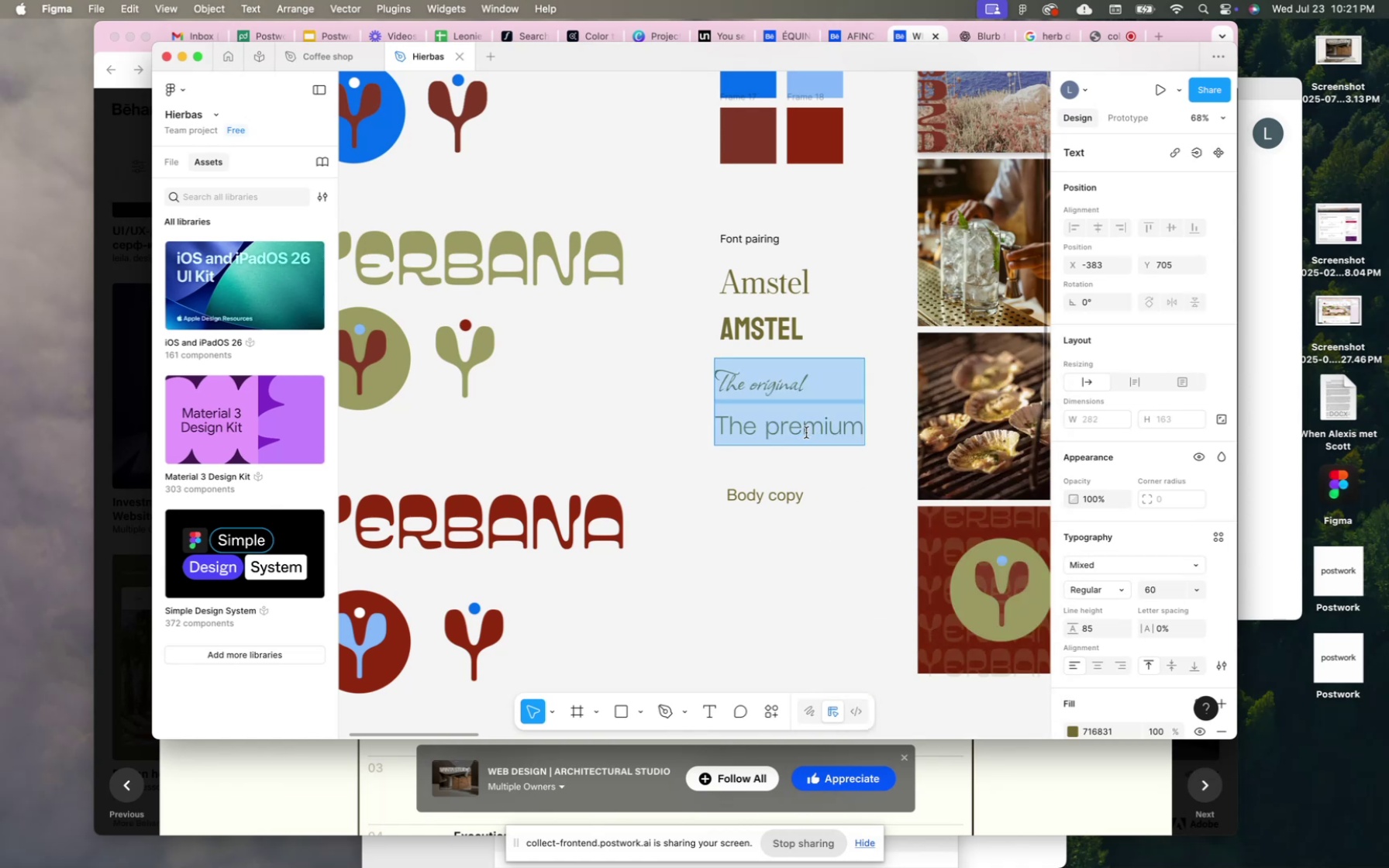 
double_click([806, 432])
 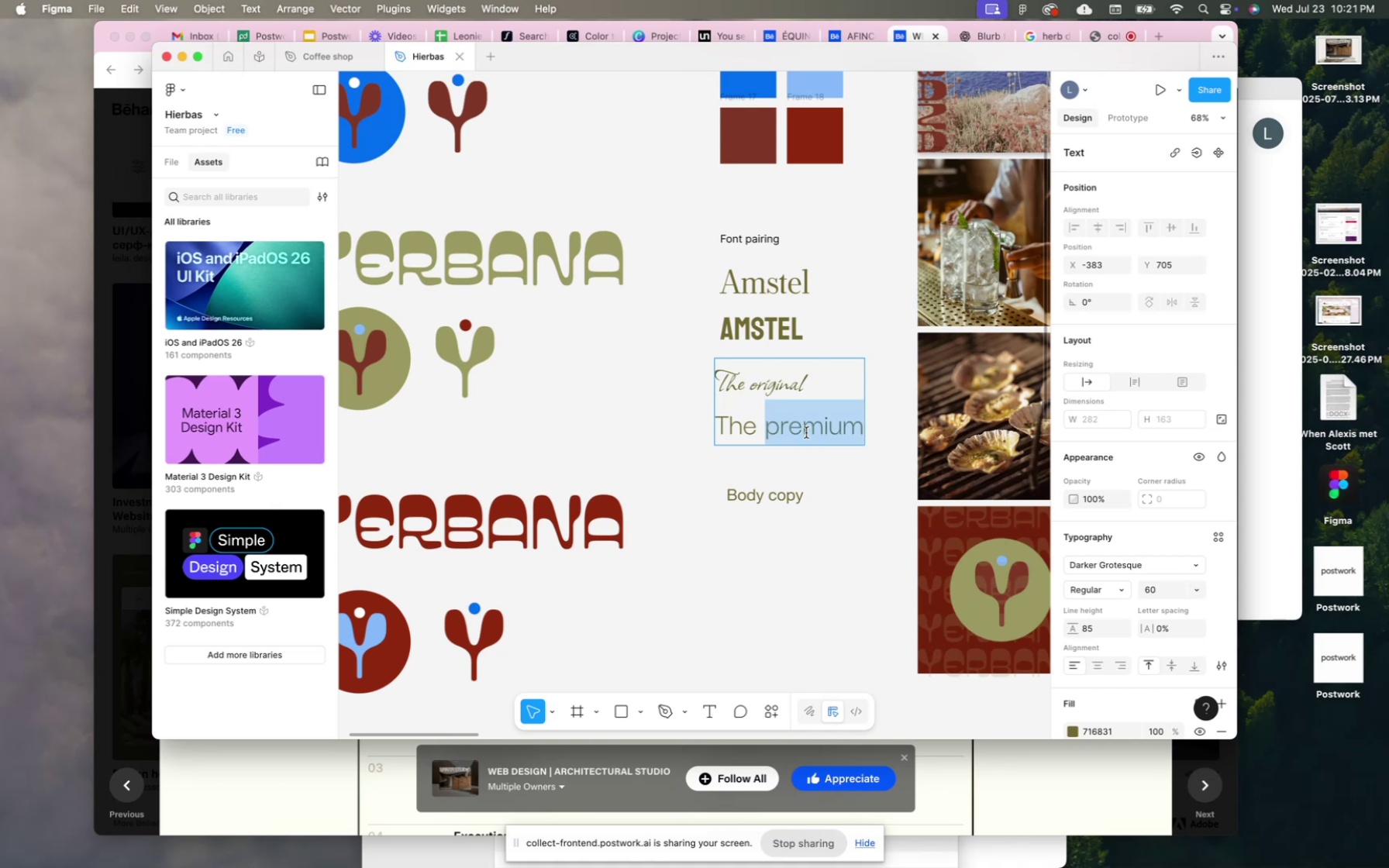 
triple_click([806, 432])
 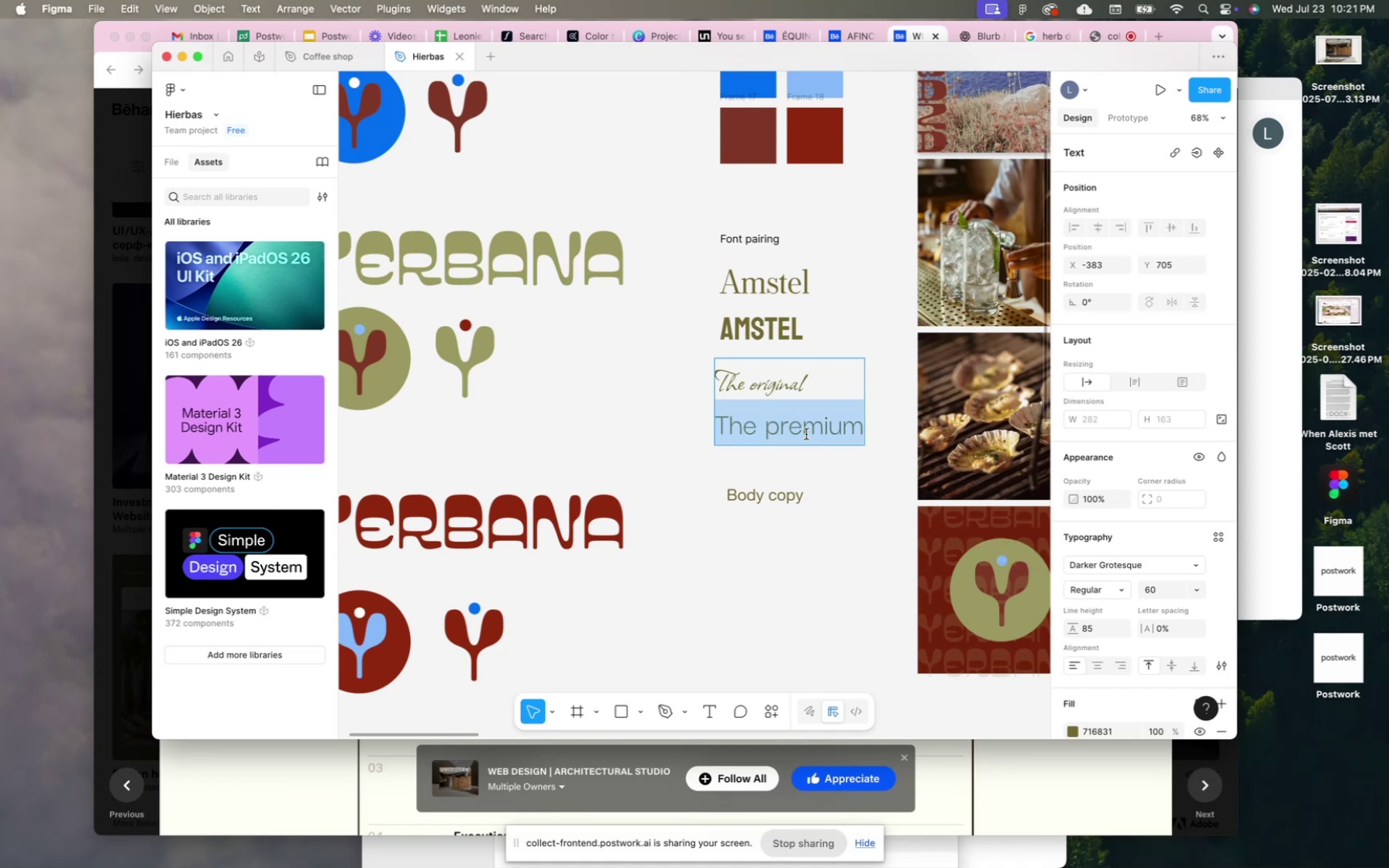 
left_click([777, 584])
 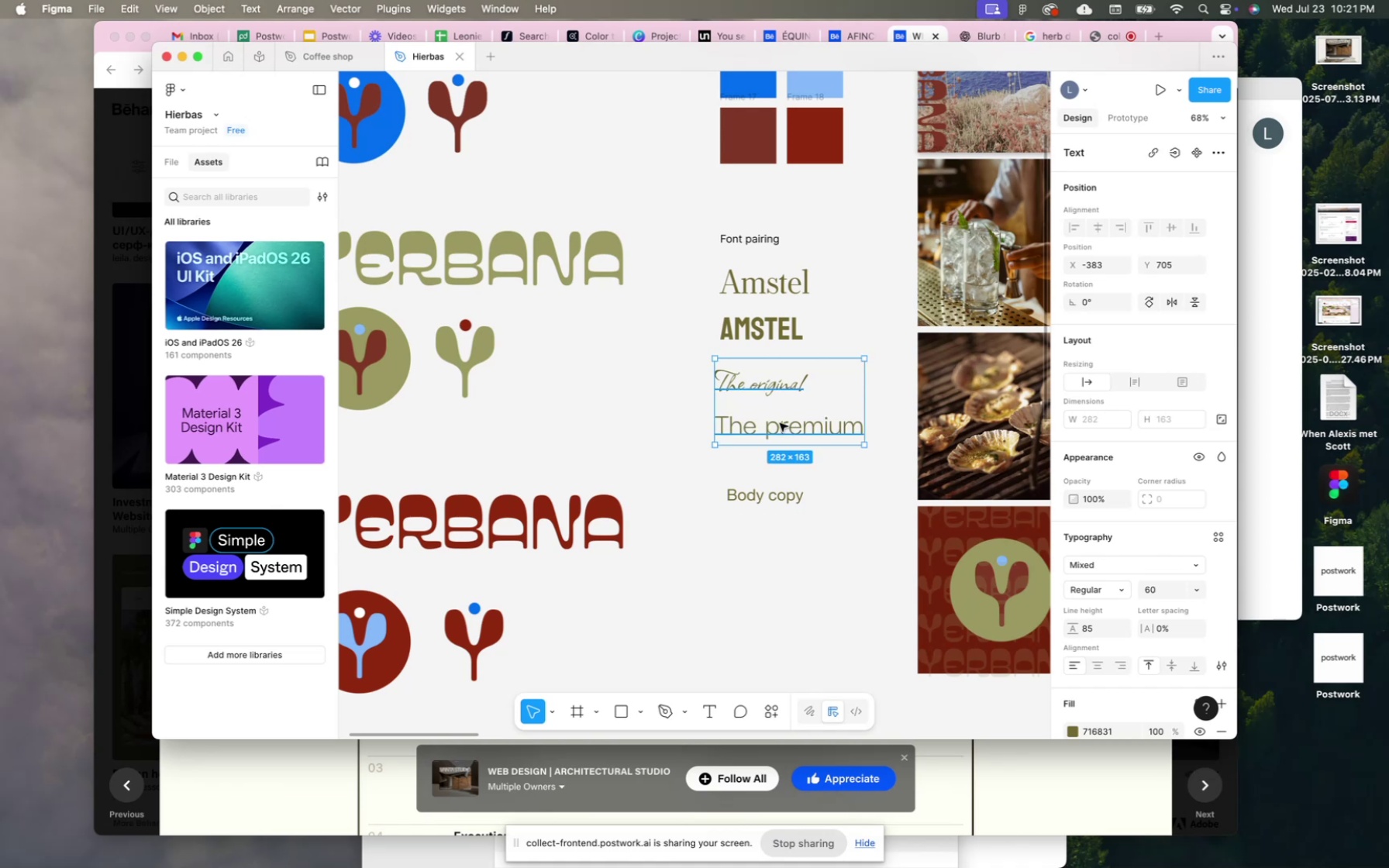 
key(Meta+C)
 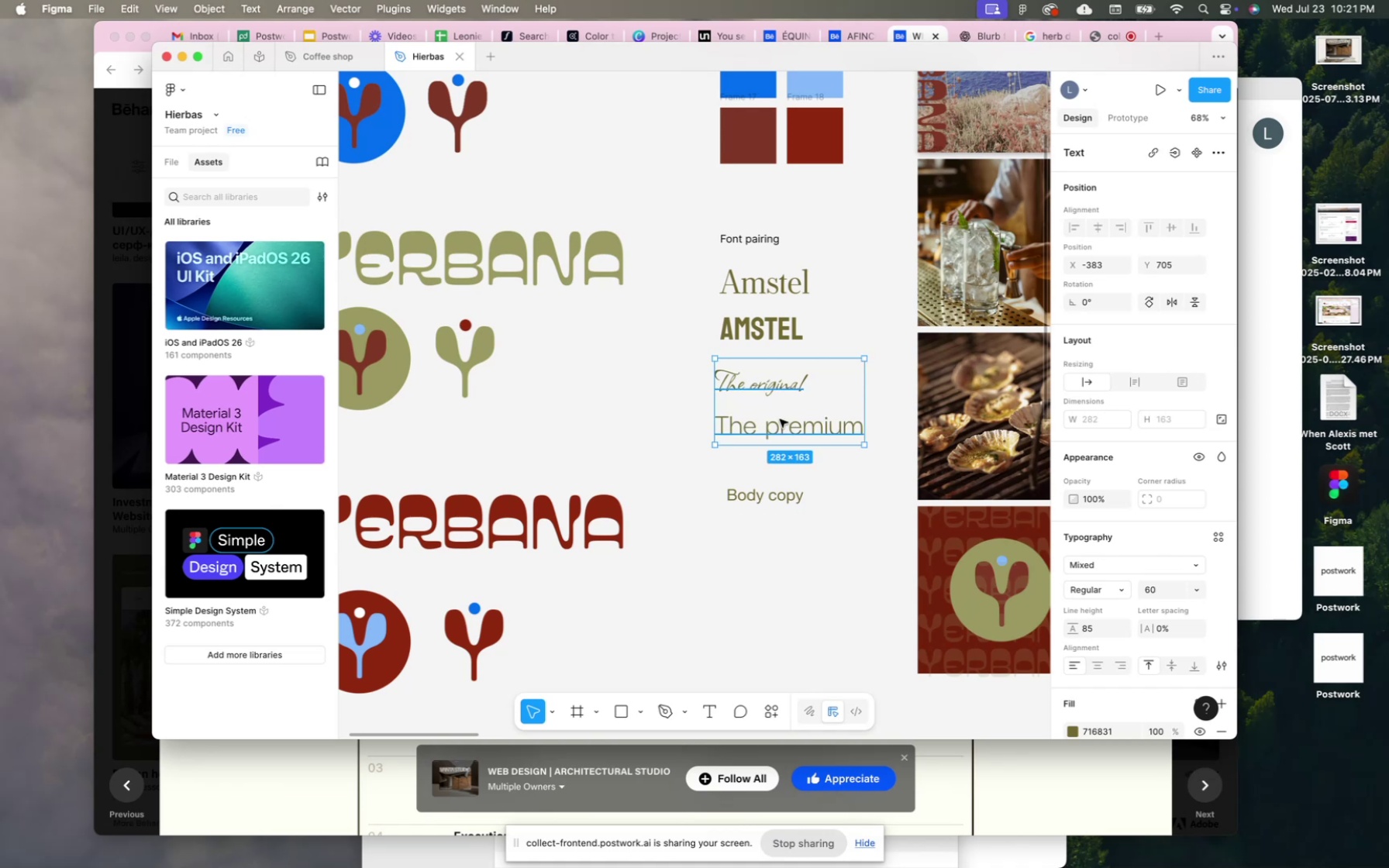 
key(Meta+V)
 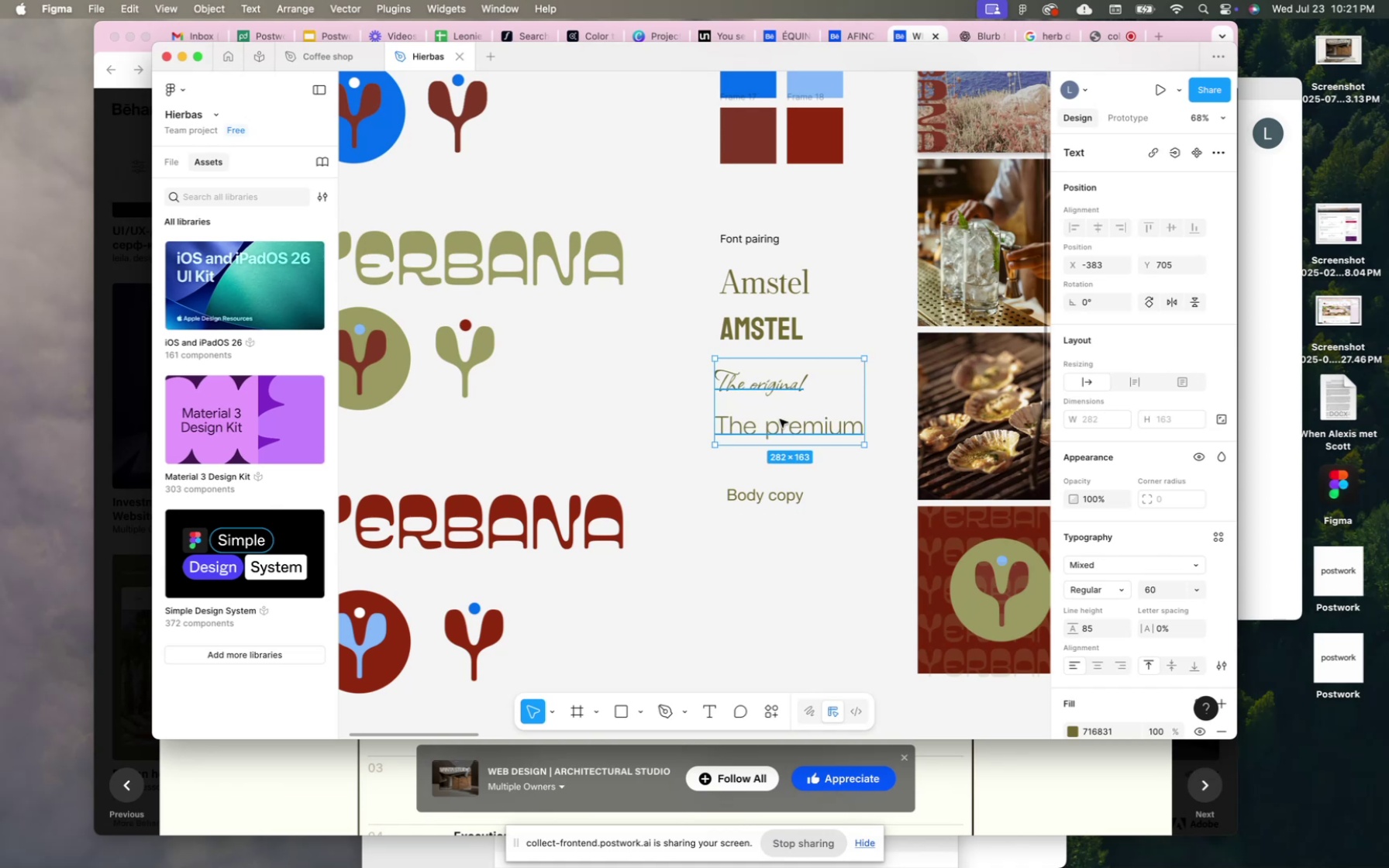 